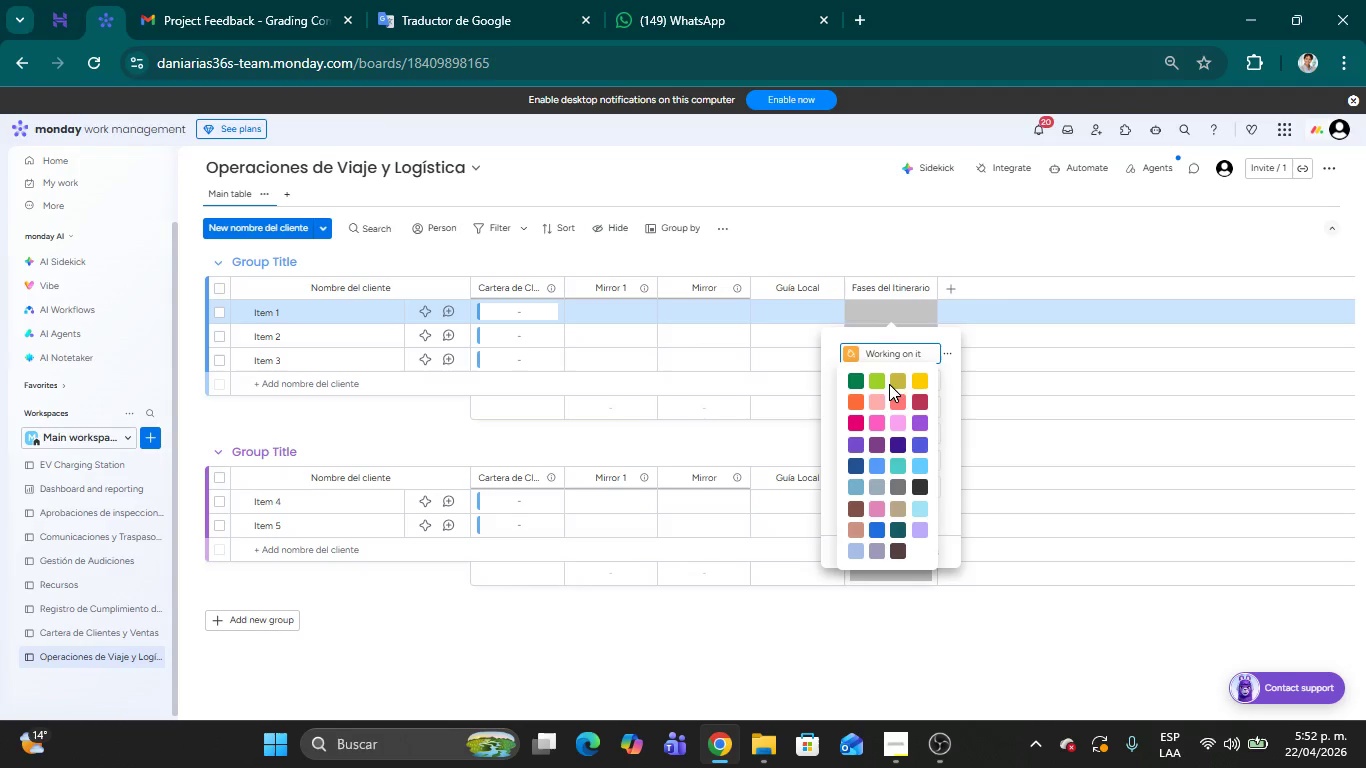 
left_click([915, 385])
 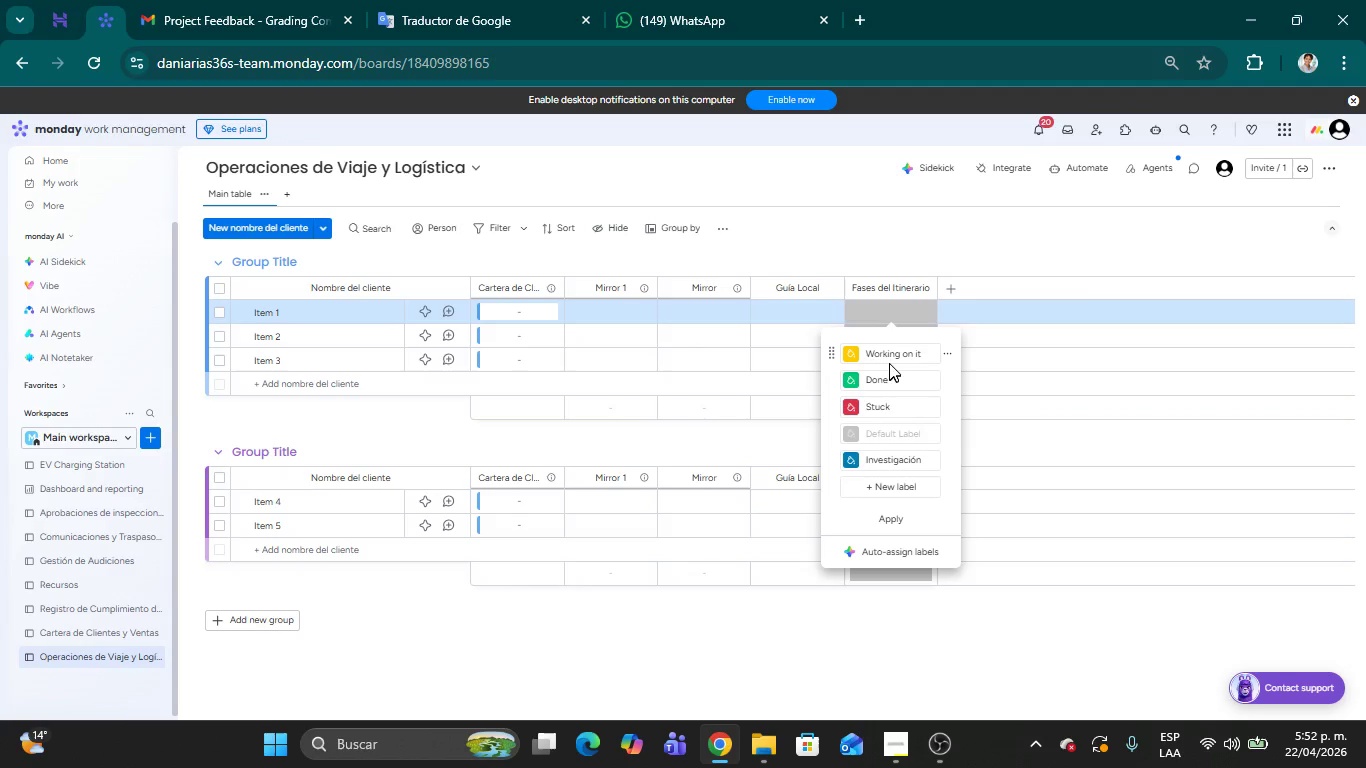 
left_click([884, 356])
 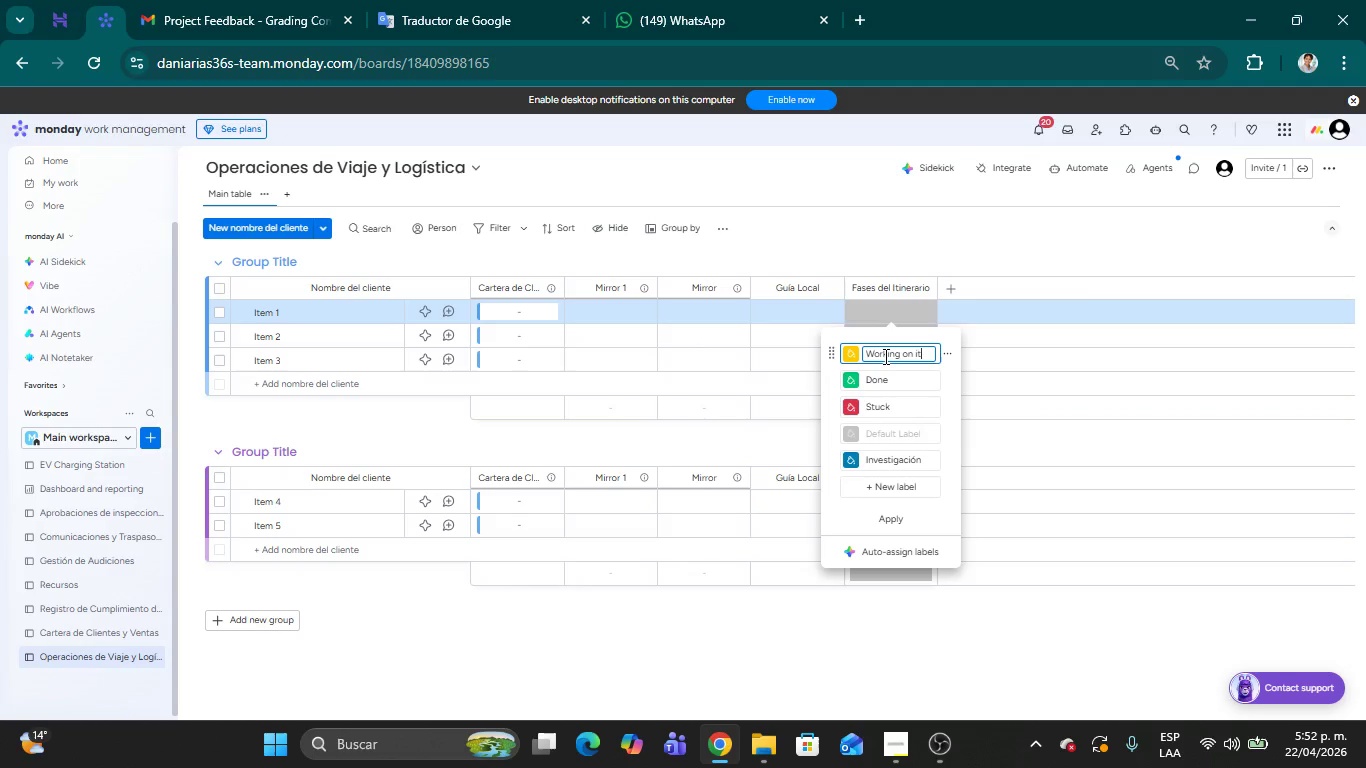 
hold_key(key=Backspace, duration=1.45)
 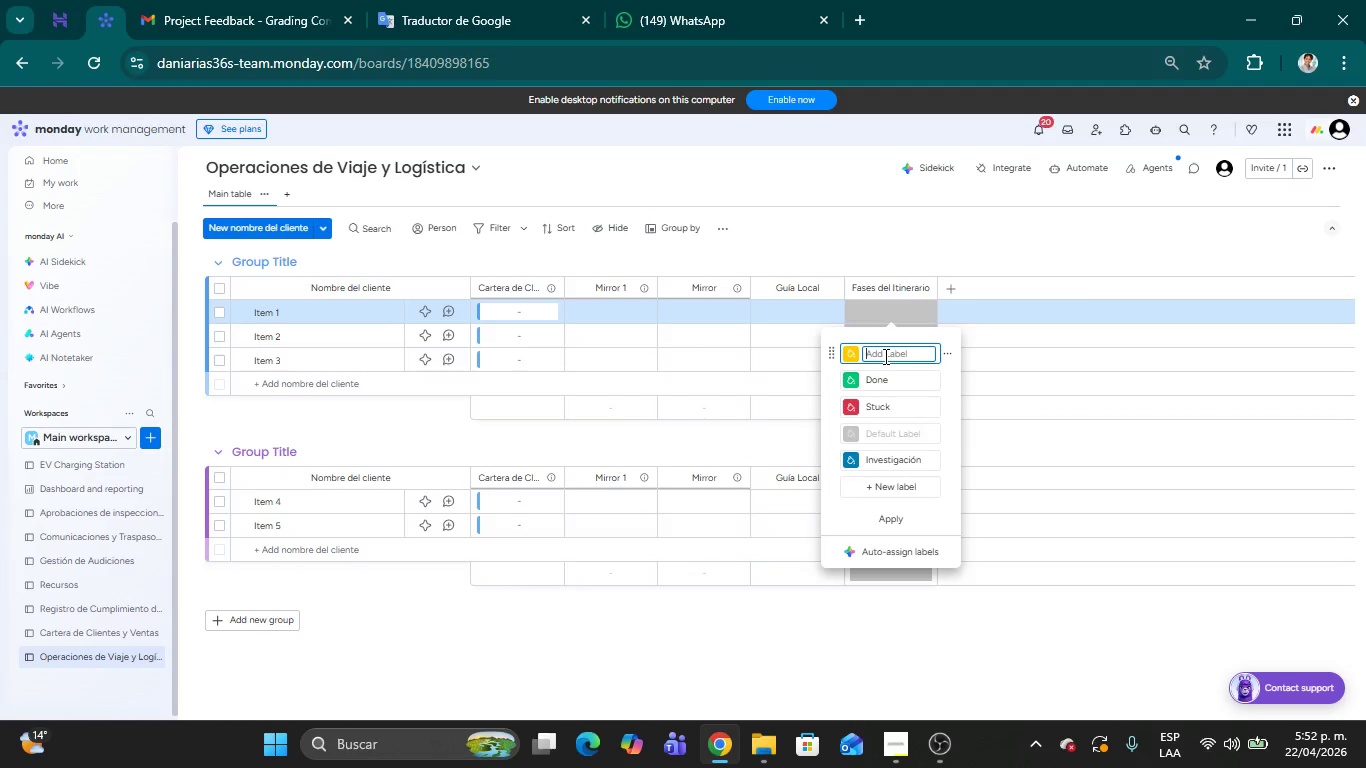 
key(CapsLock)
 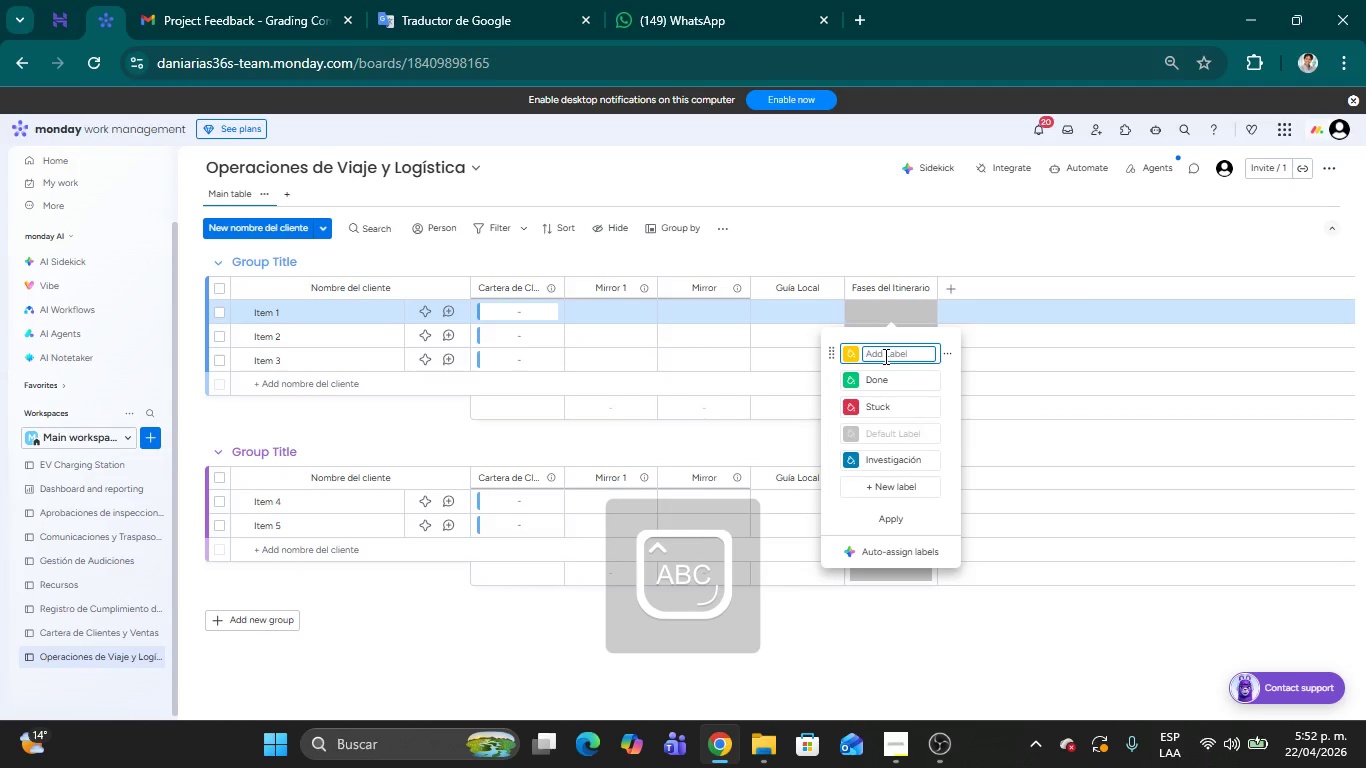 
key(R)
 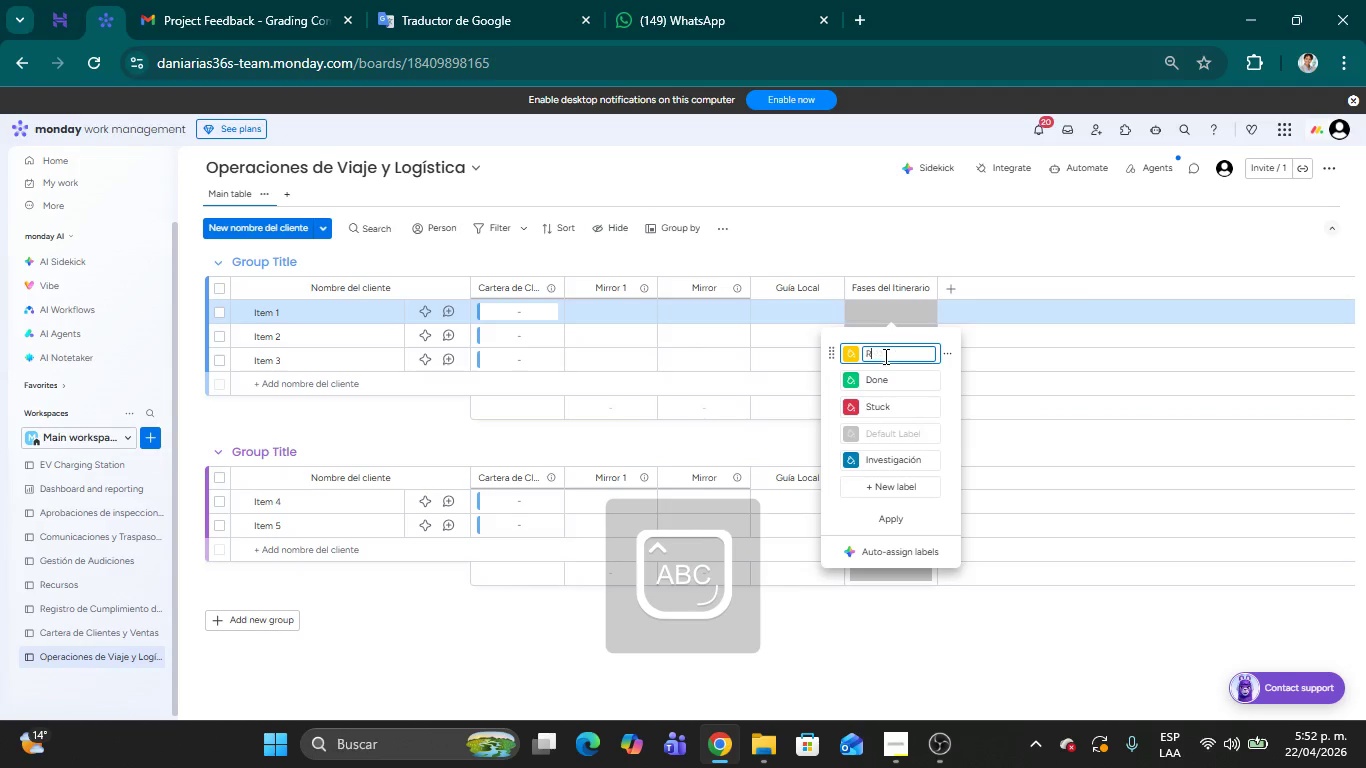 
key(CapsLock)
 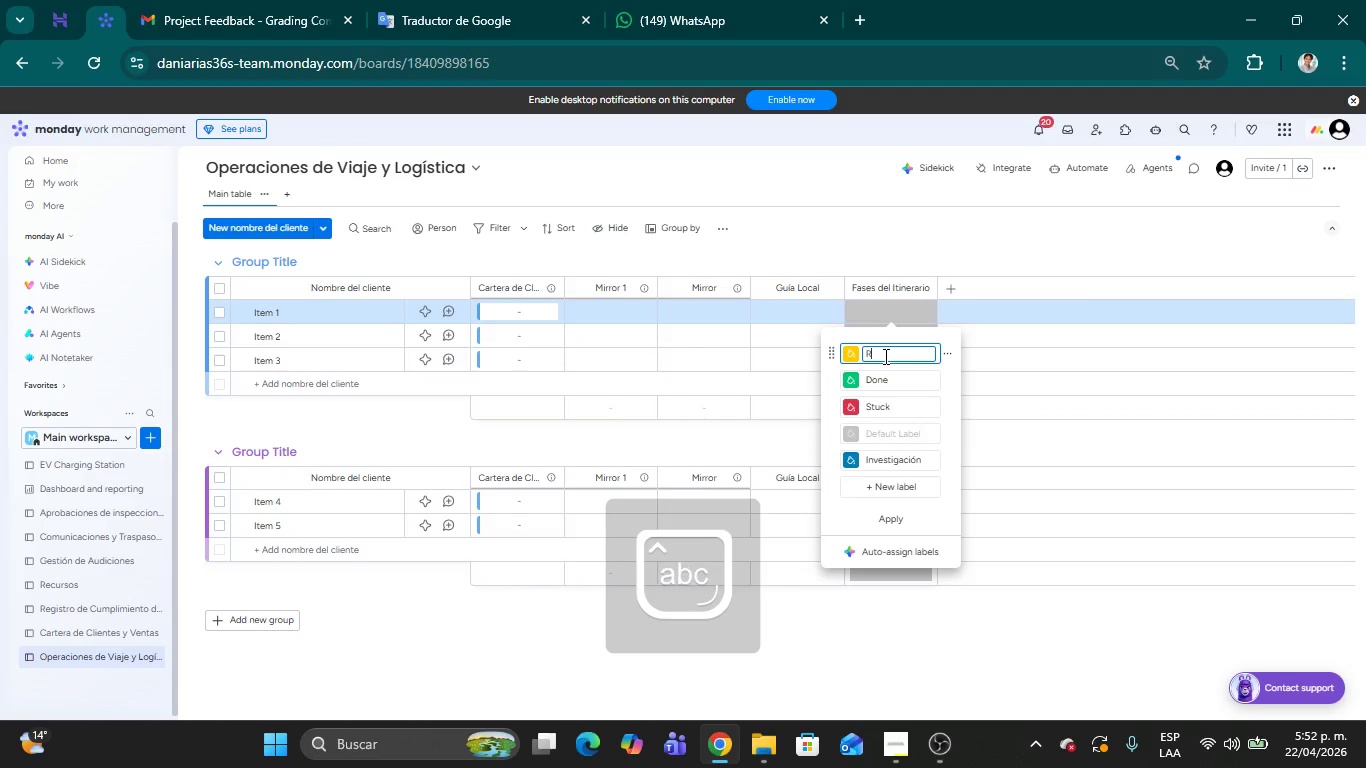 
type(eservas en curso)
 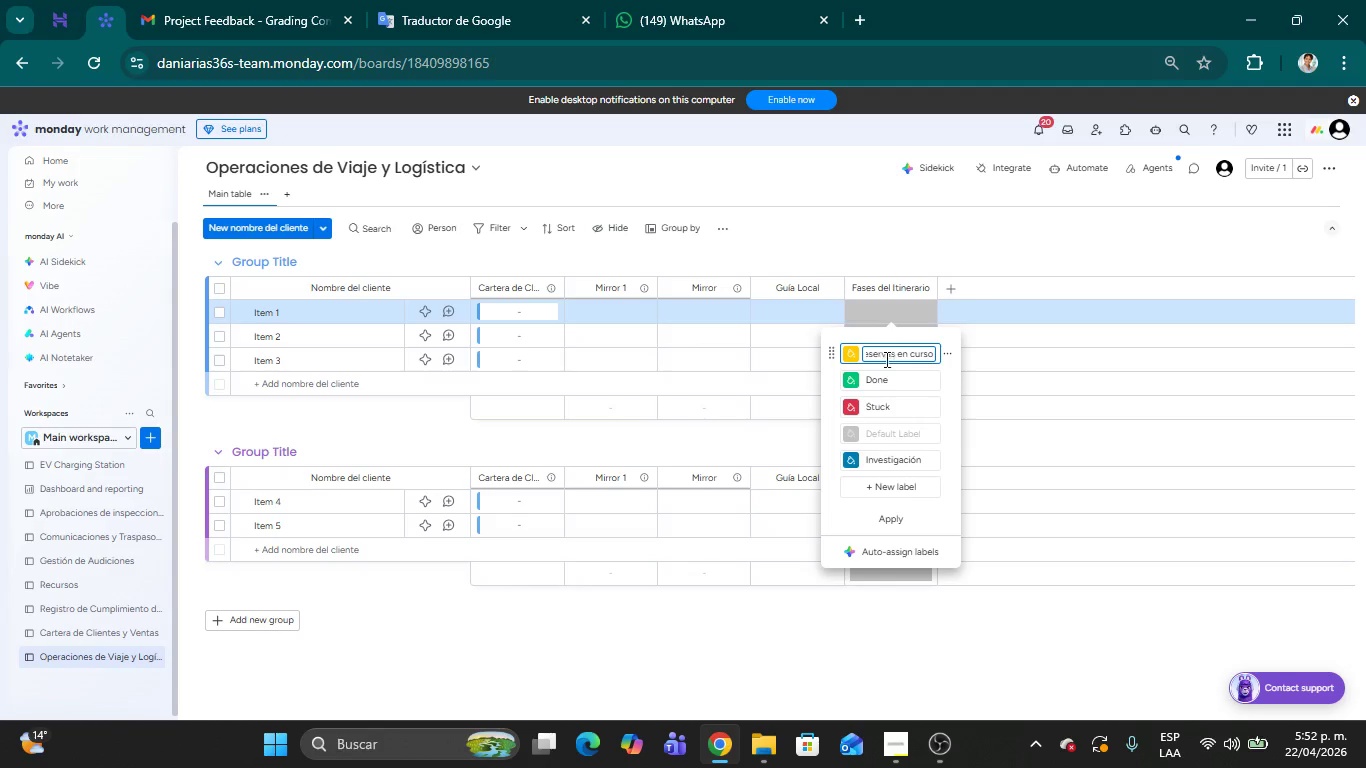 
left_click([888, 381])
 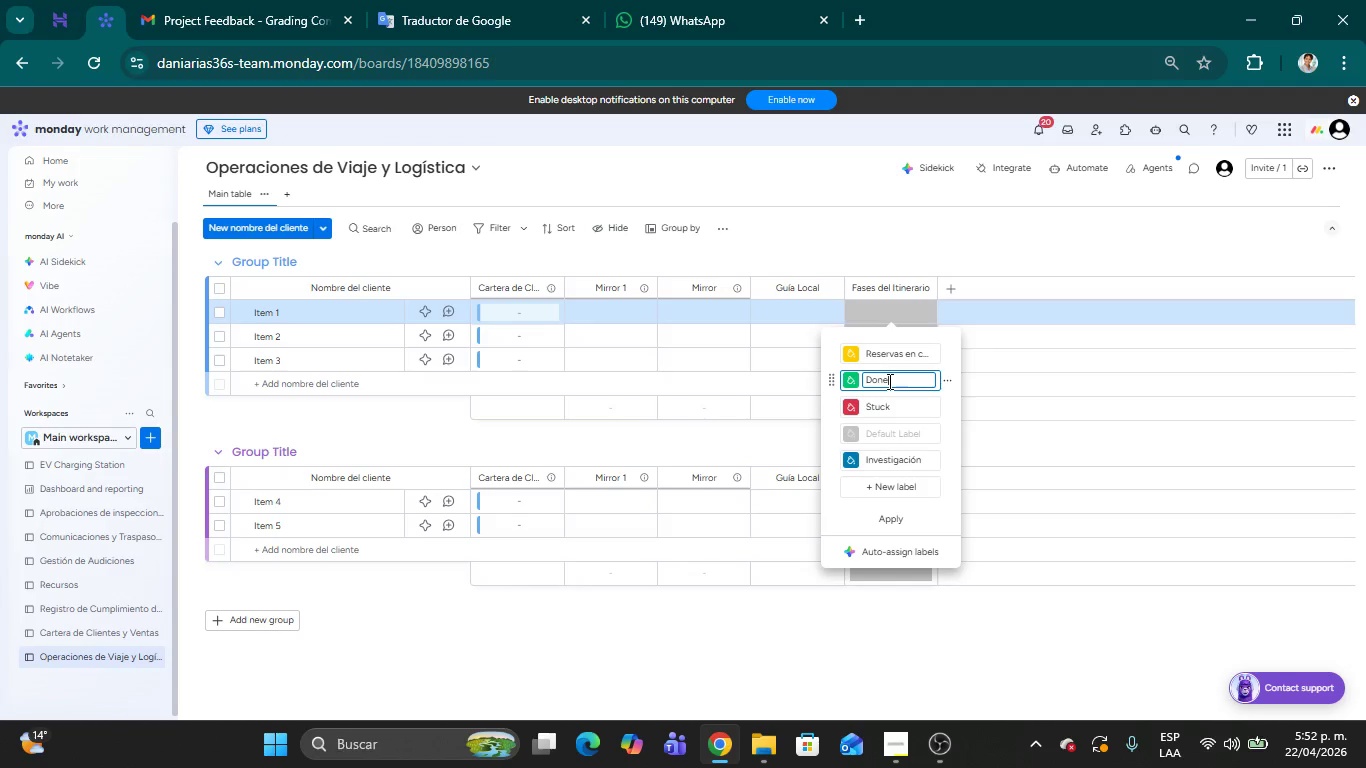 
hold_key(key=Backspace, duration=0.98)
 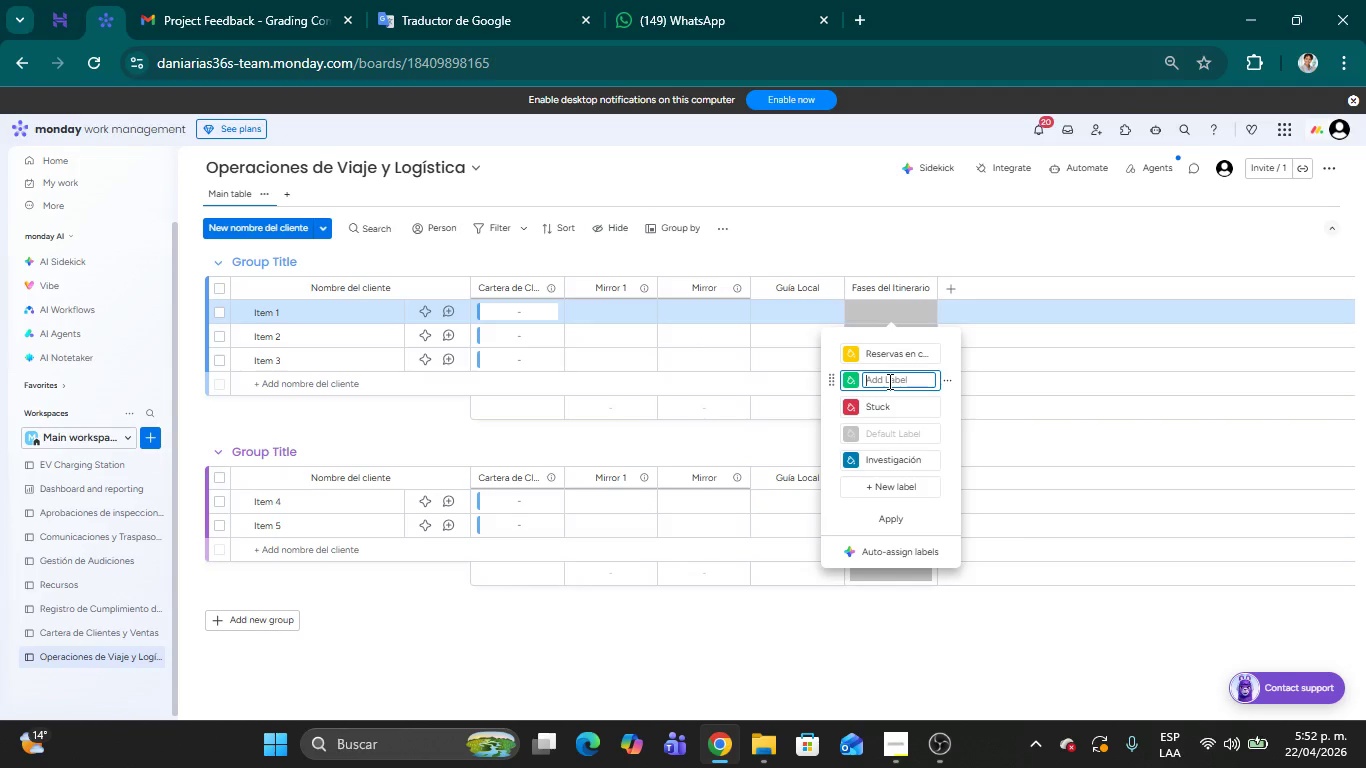 
type(Confirmado)
 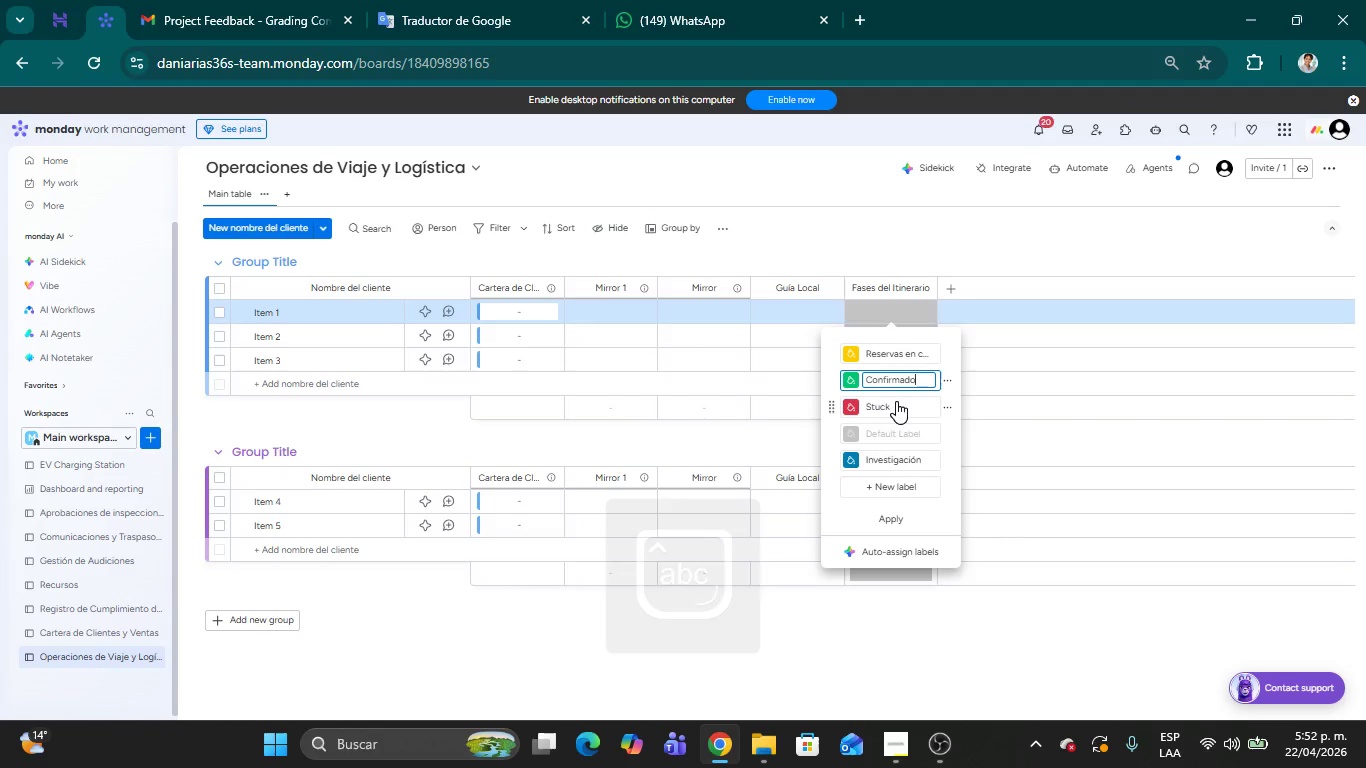 
left_click([895, 406])
 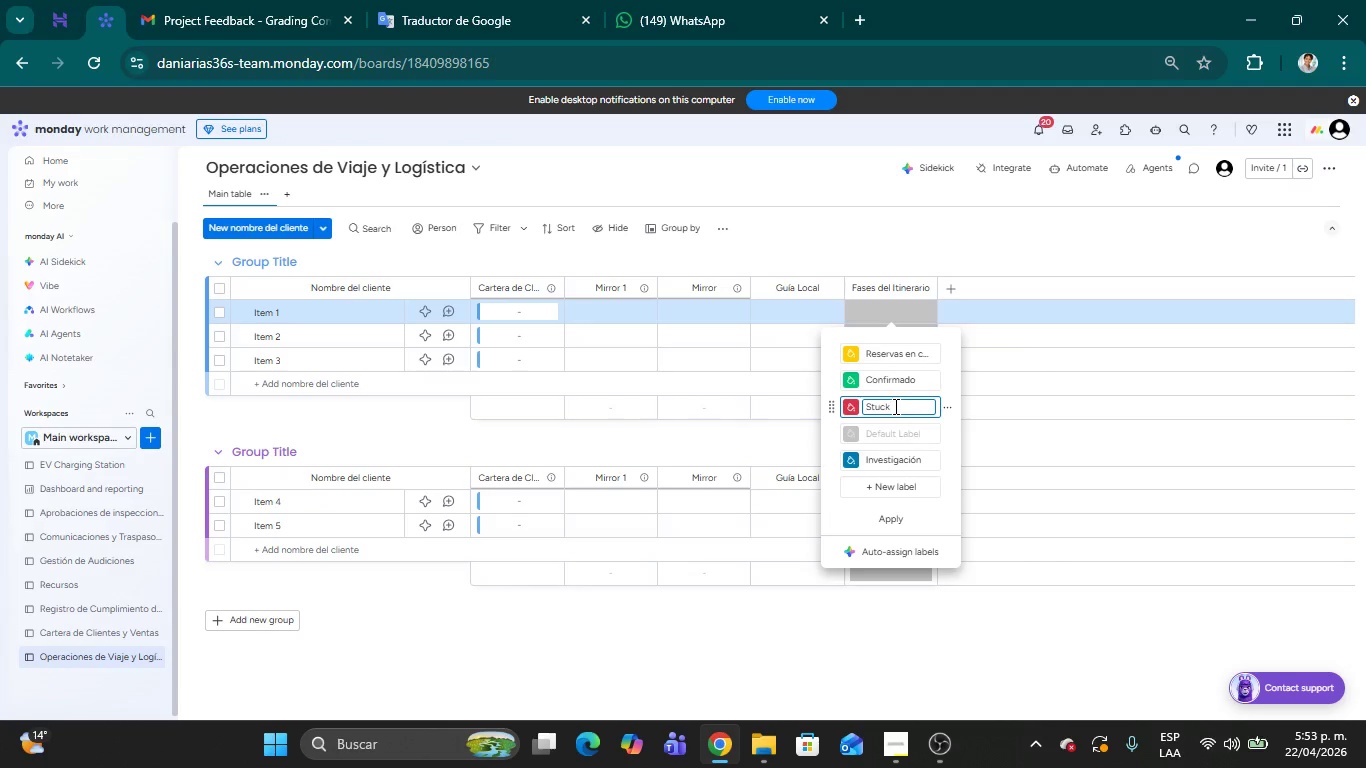 
hold_key(key=Backspace, duration=1.03)
 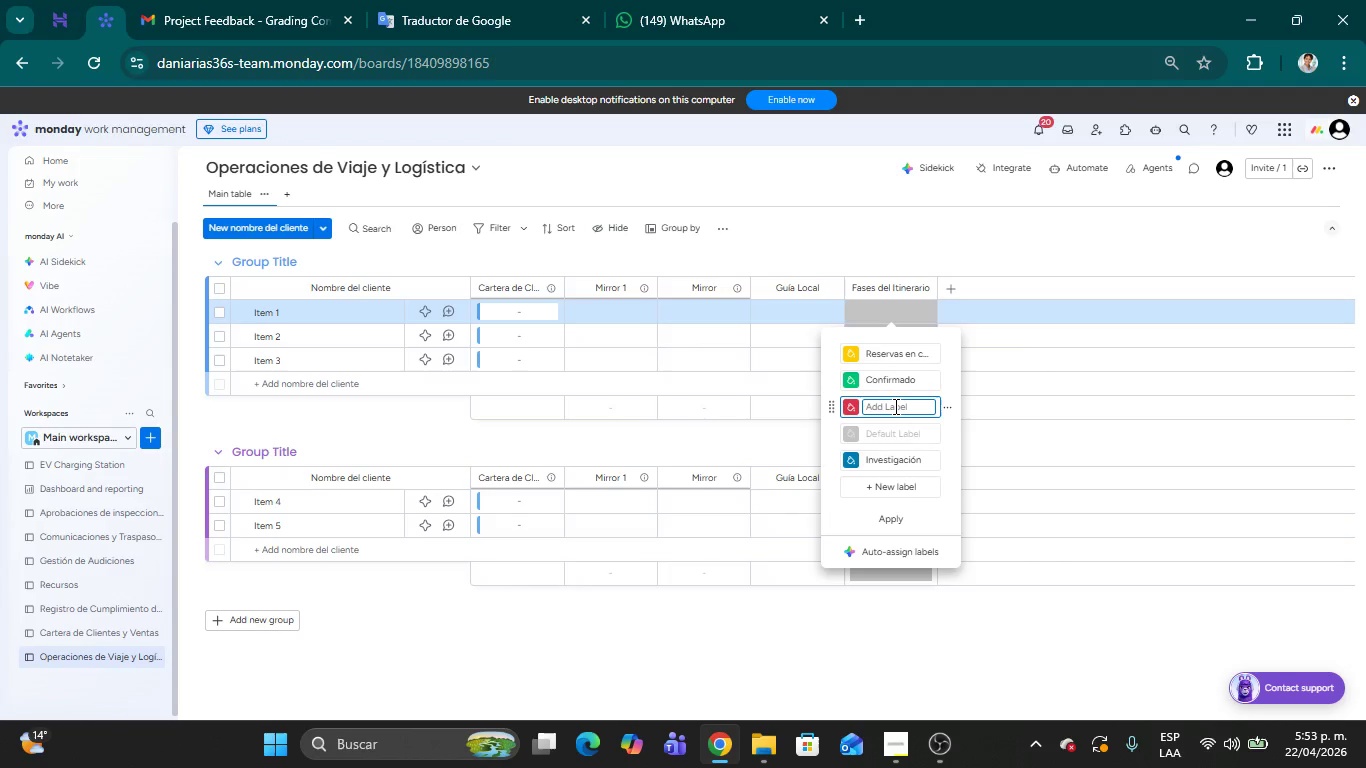 
type(Cancelado)
 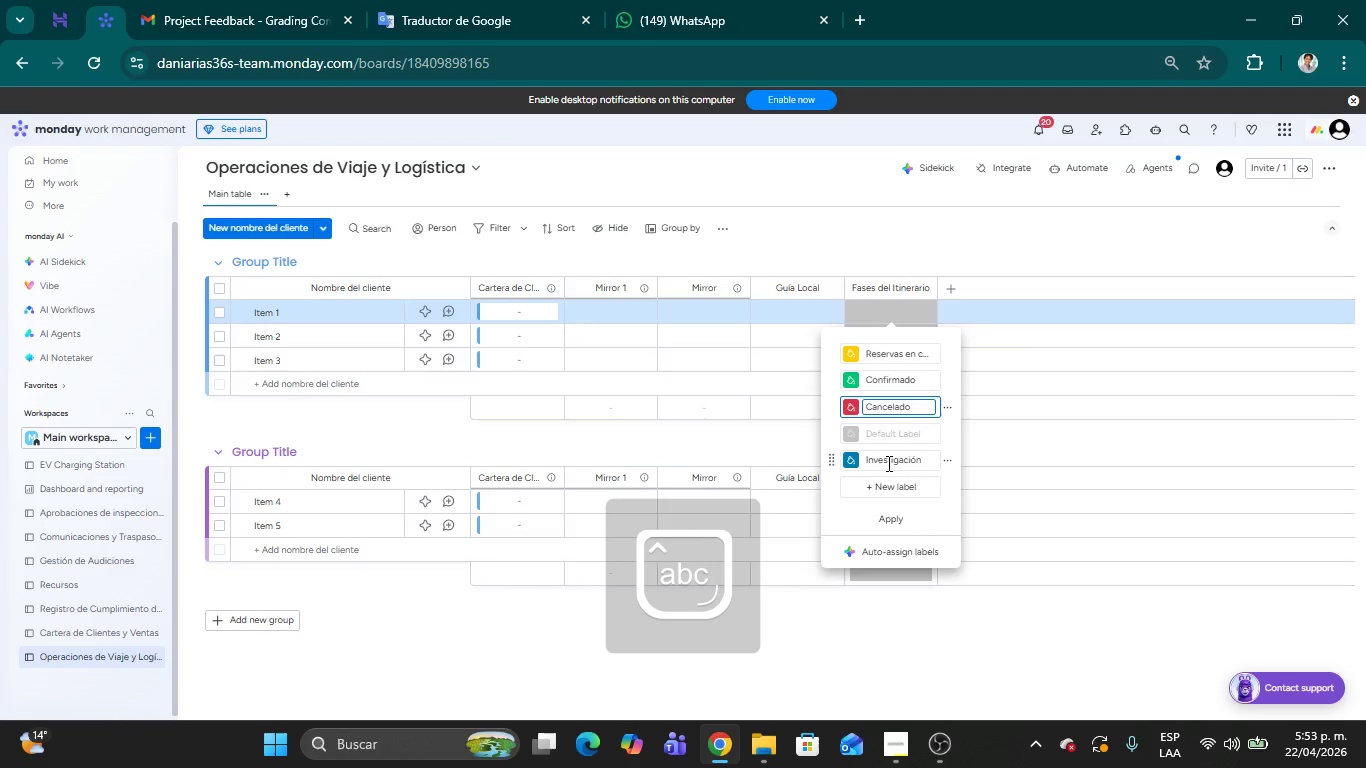 
left_click_drag(start_coordinate=[833, 459], to_coordinate=[831, 421])
 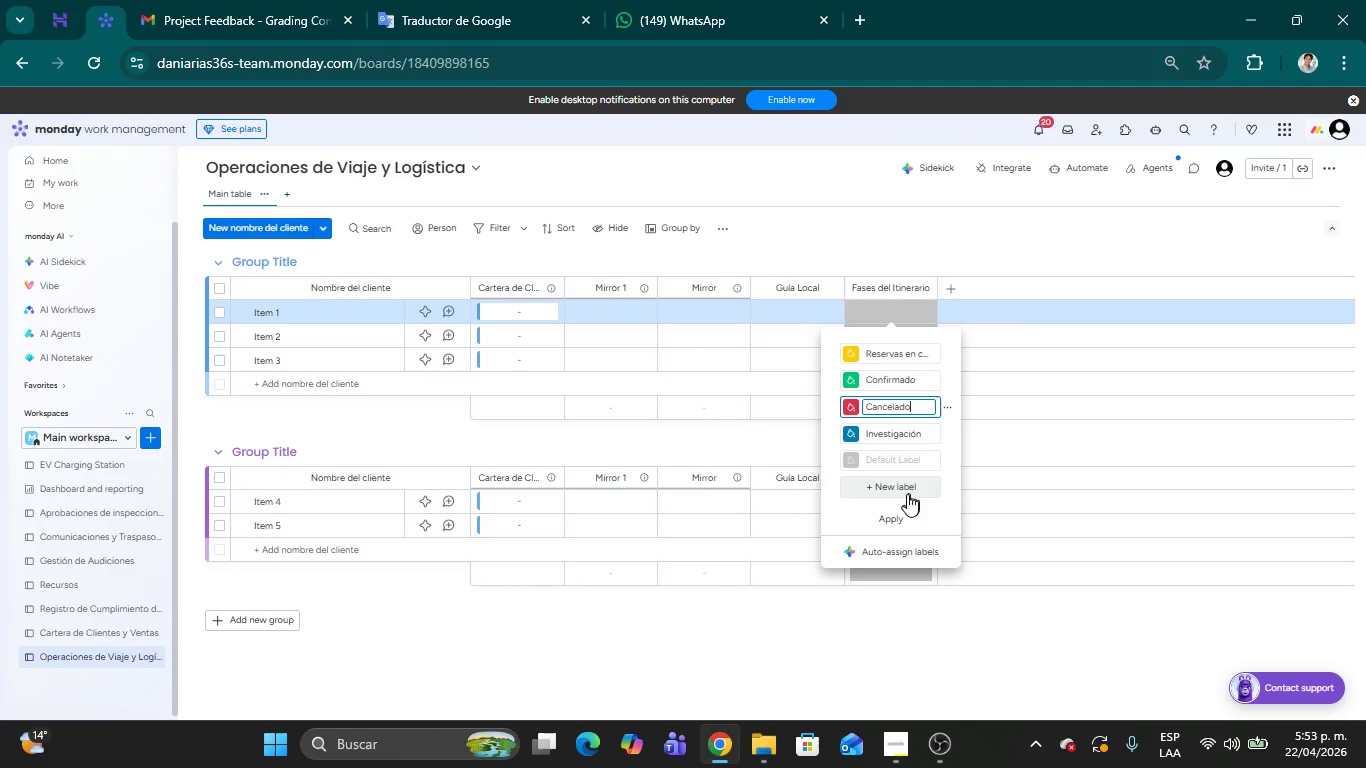 
left_click([893, 514])
 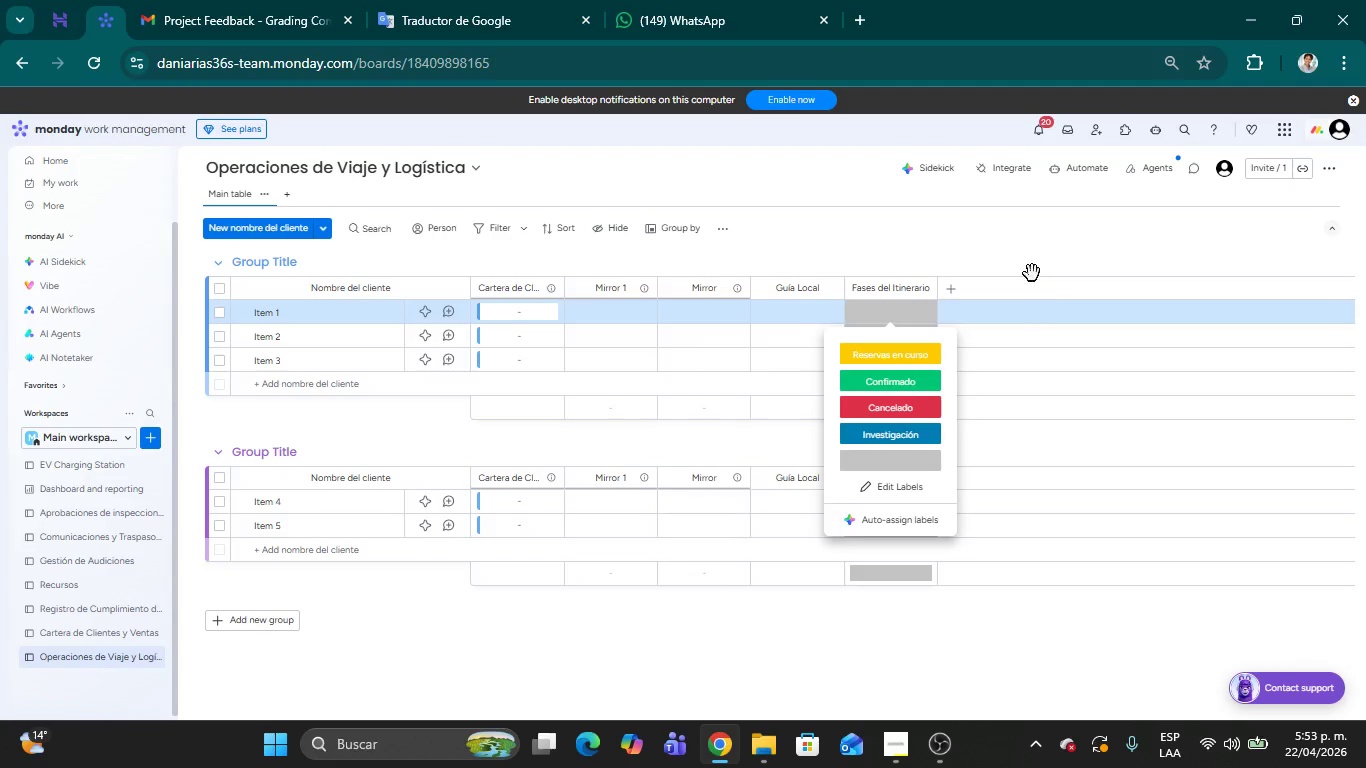 
left_click([1032, 253])
 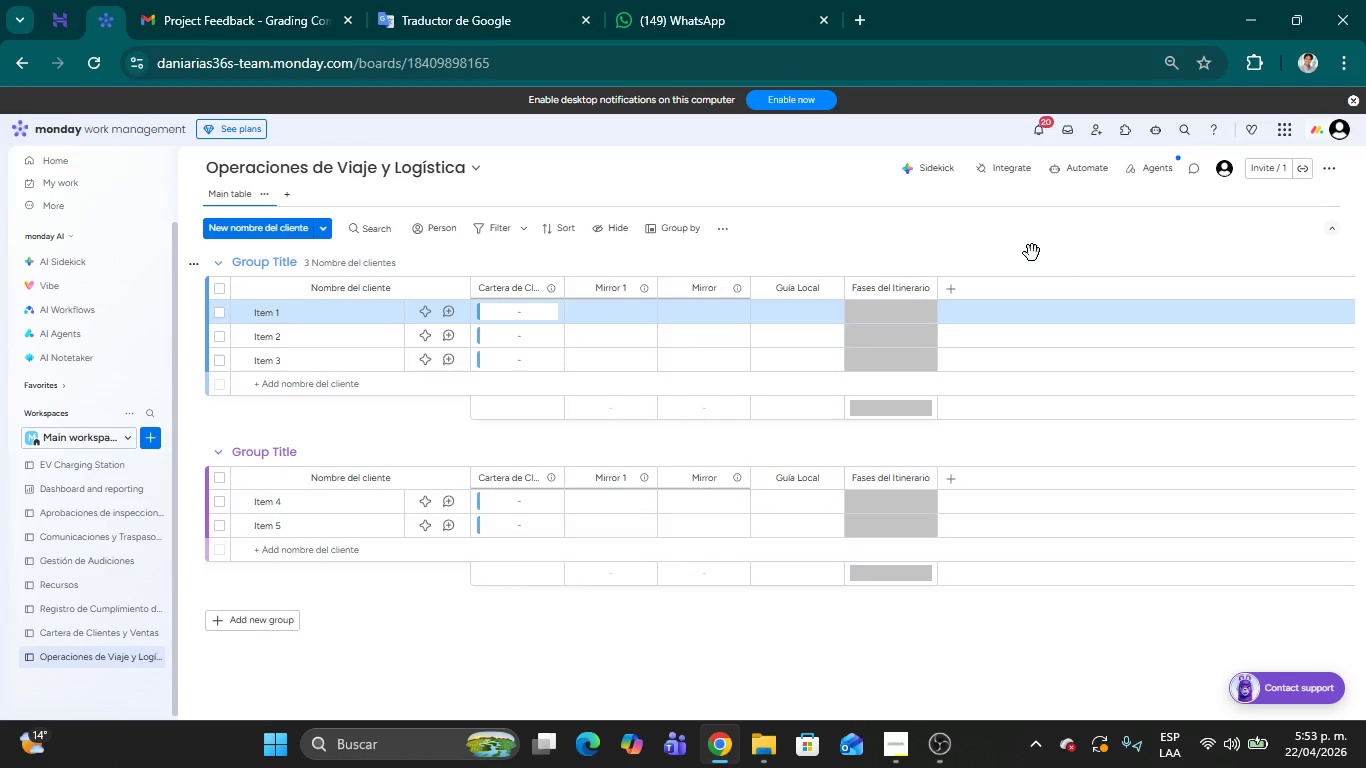 
wait(8.02)
 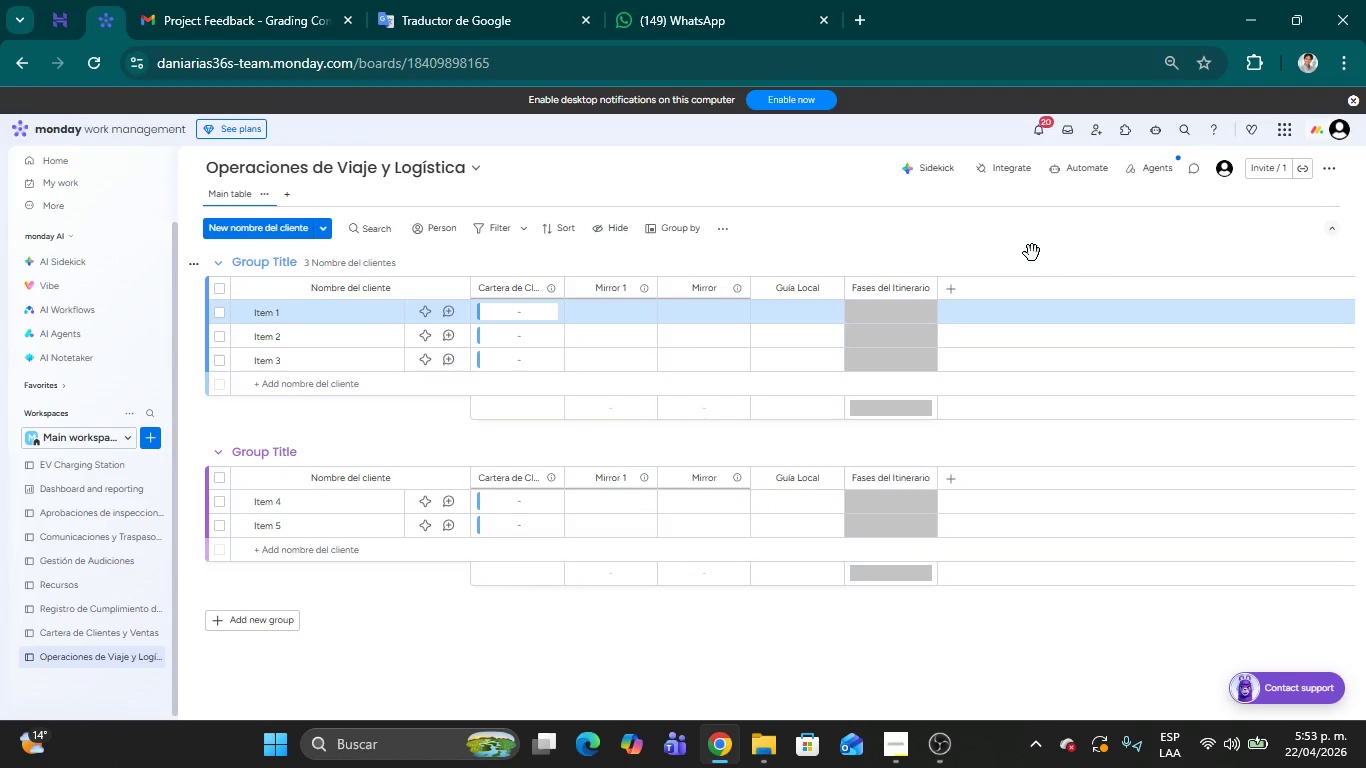 
left_click([948, 290])
 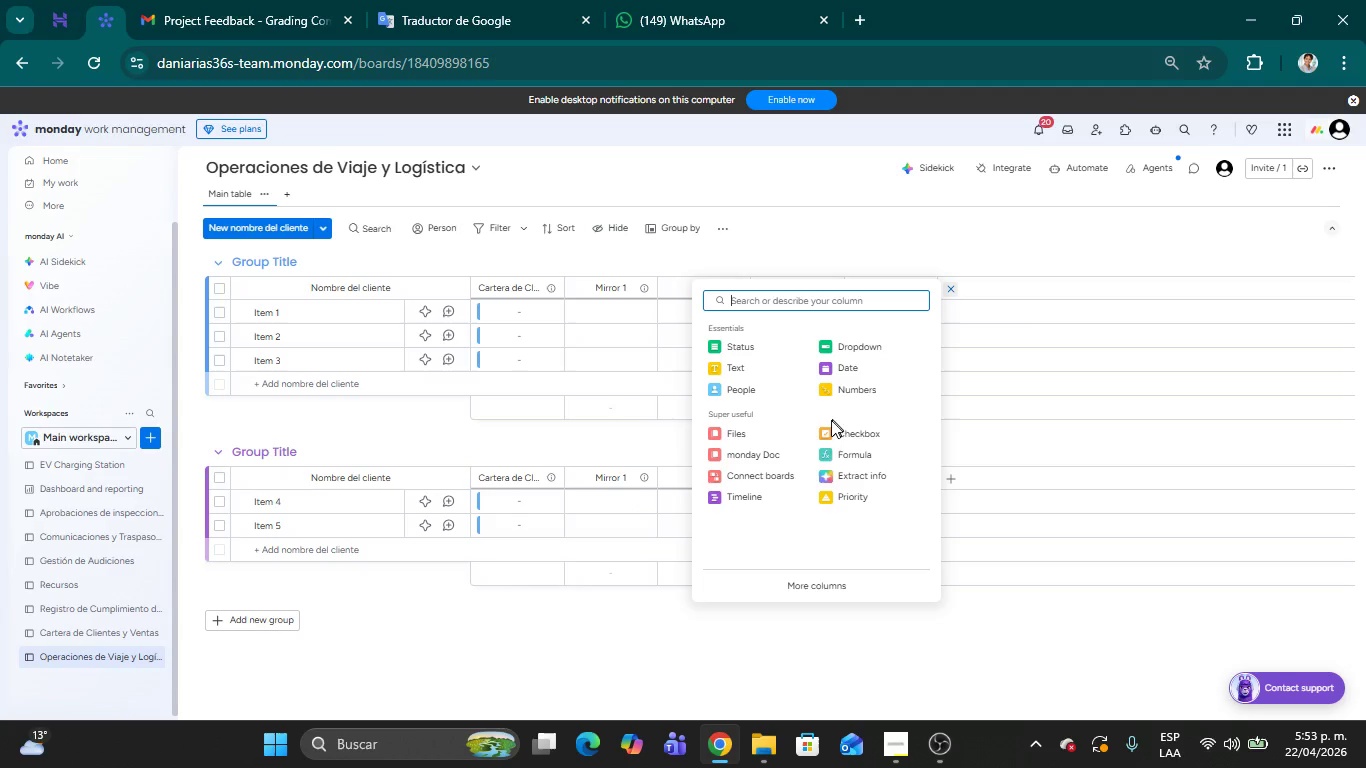 
left_click([810, 583])
 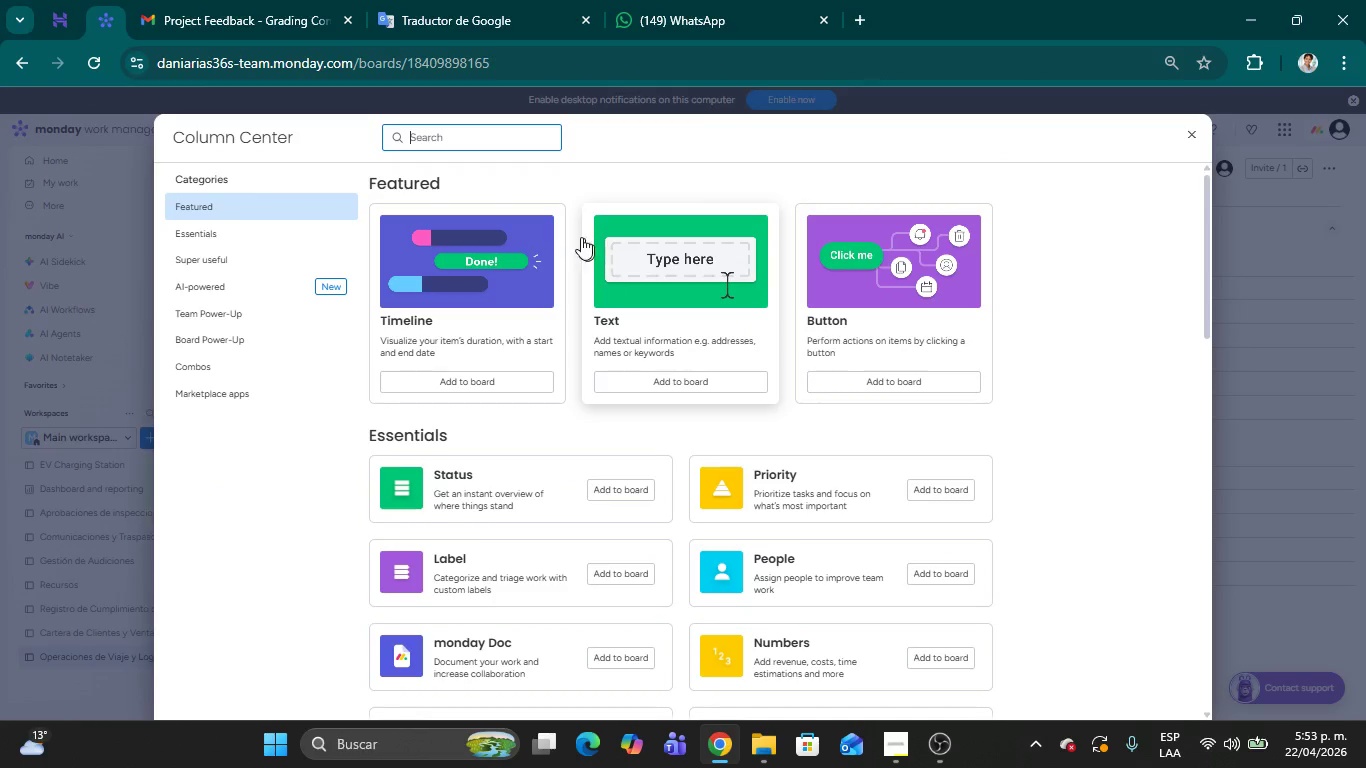 
left_click([508, 140])
 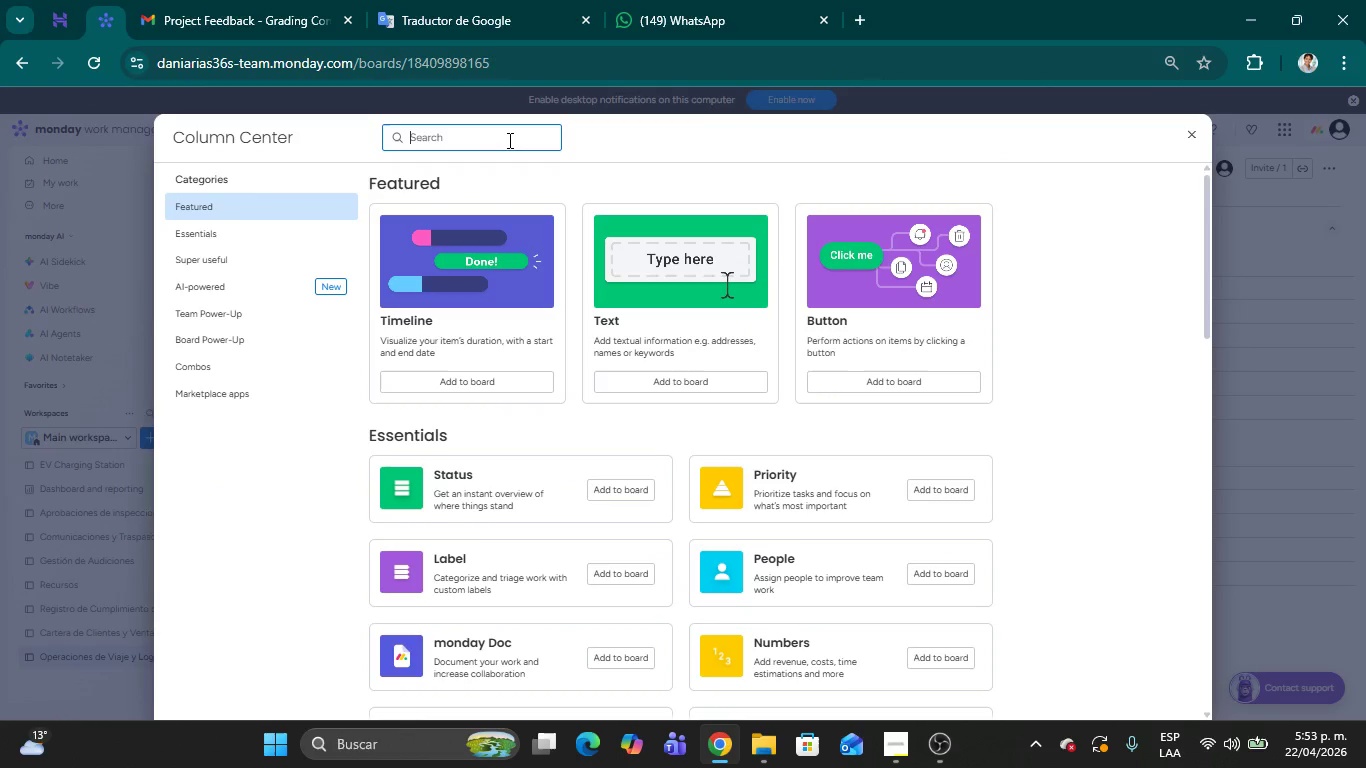 
type(proc)
 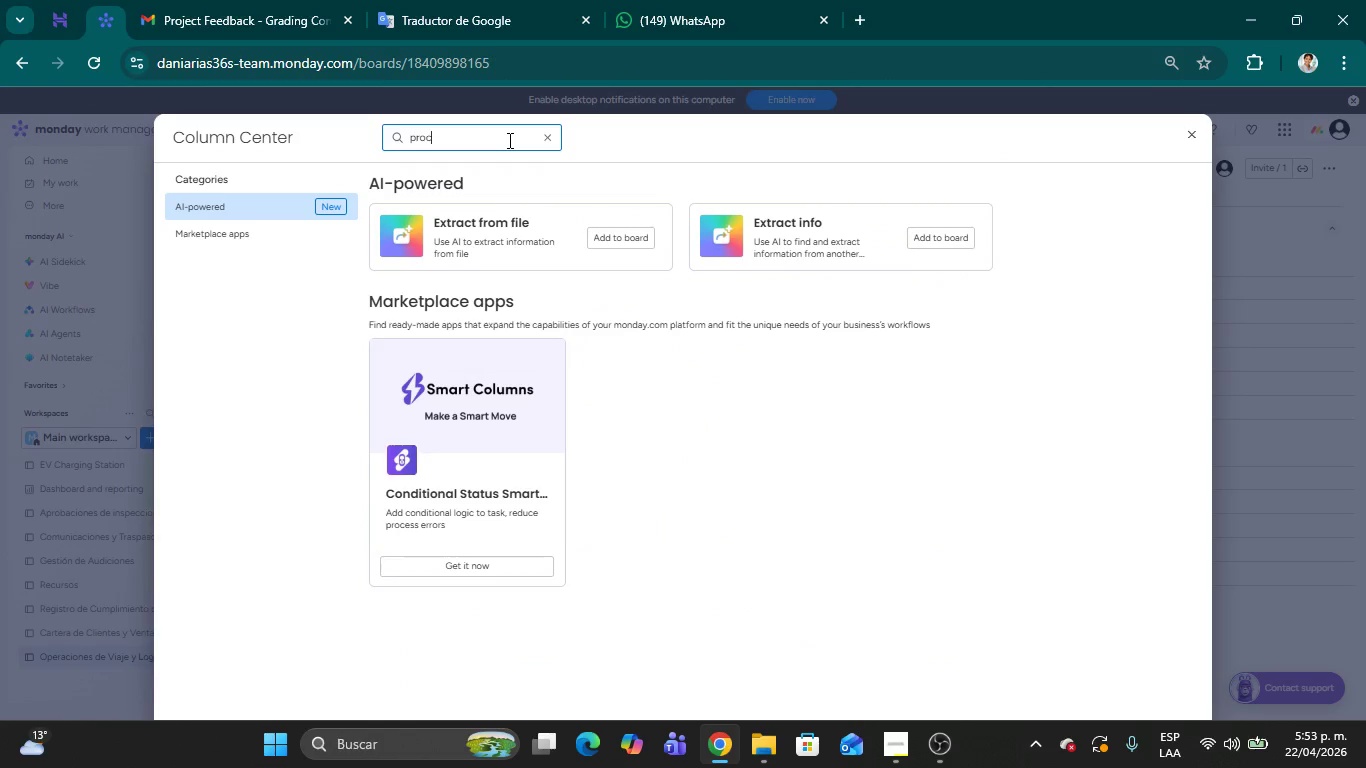 
type(es)
 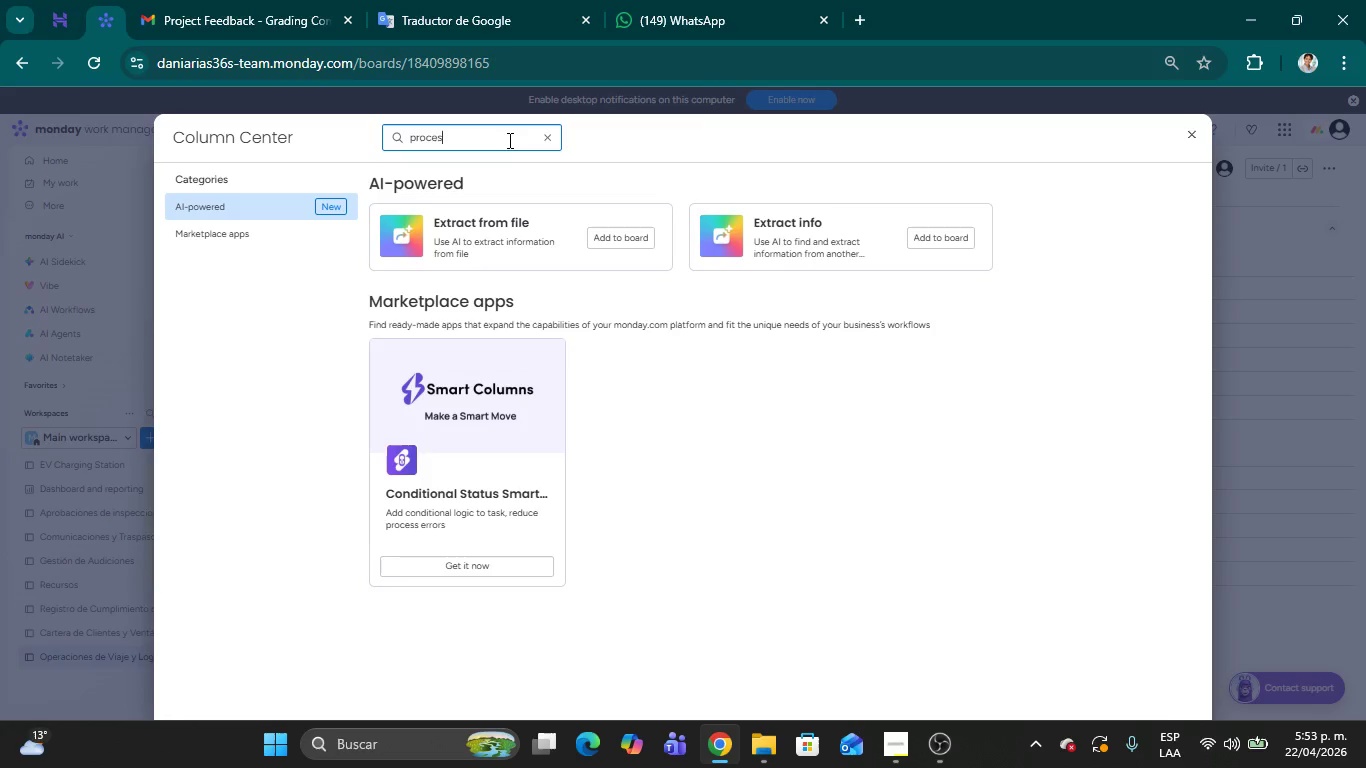 
hold_key(key=Backspace, duration=1.31)
 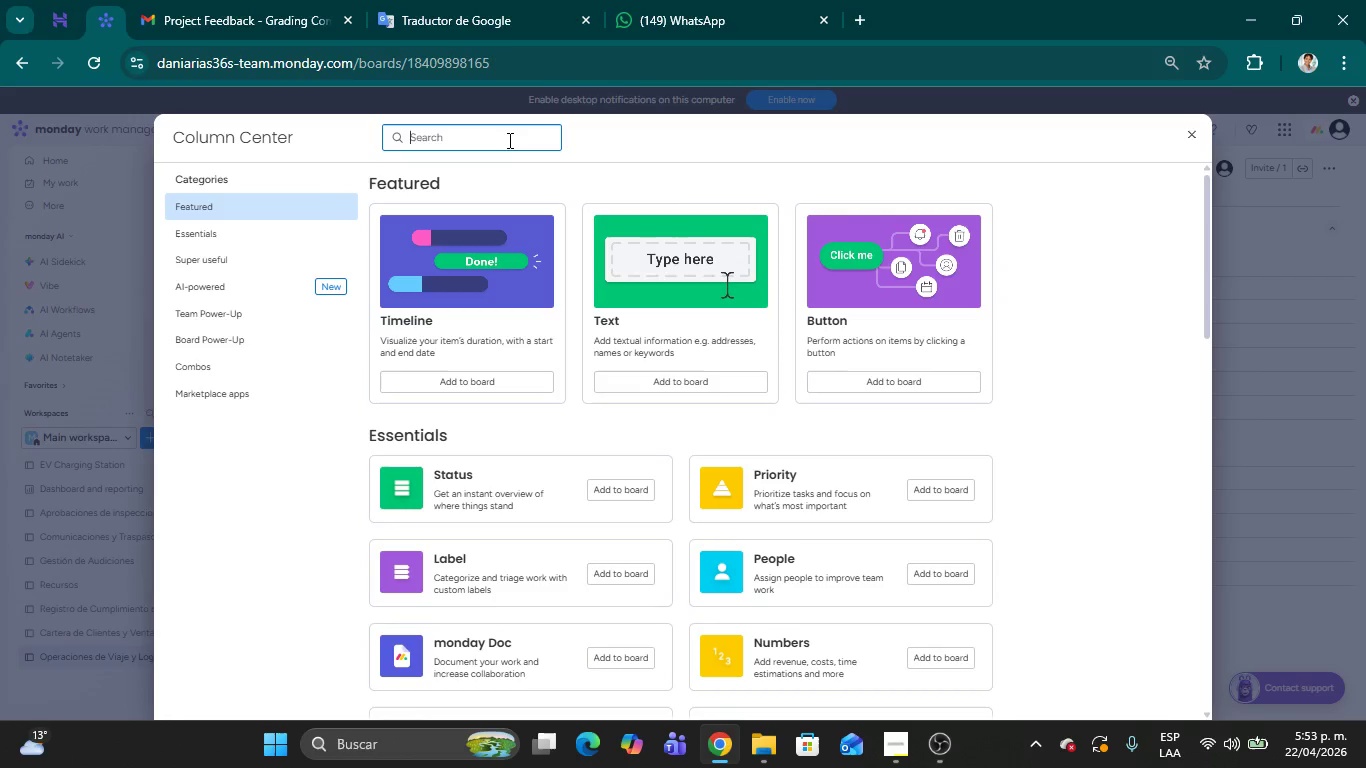 
key(Backspace)
key(Backspace)
key(Backspace)
type(Track)
 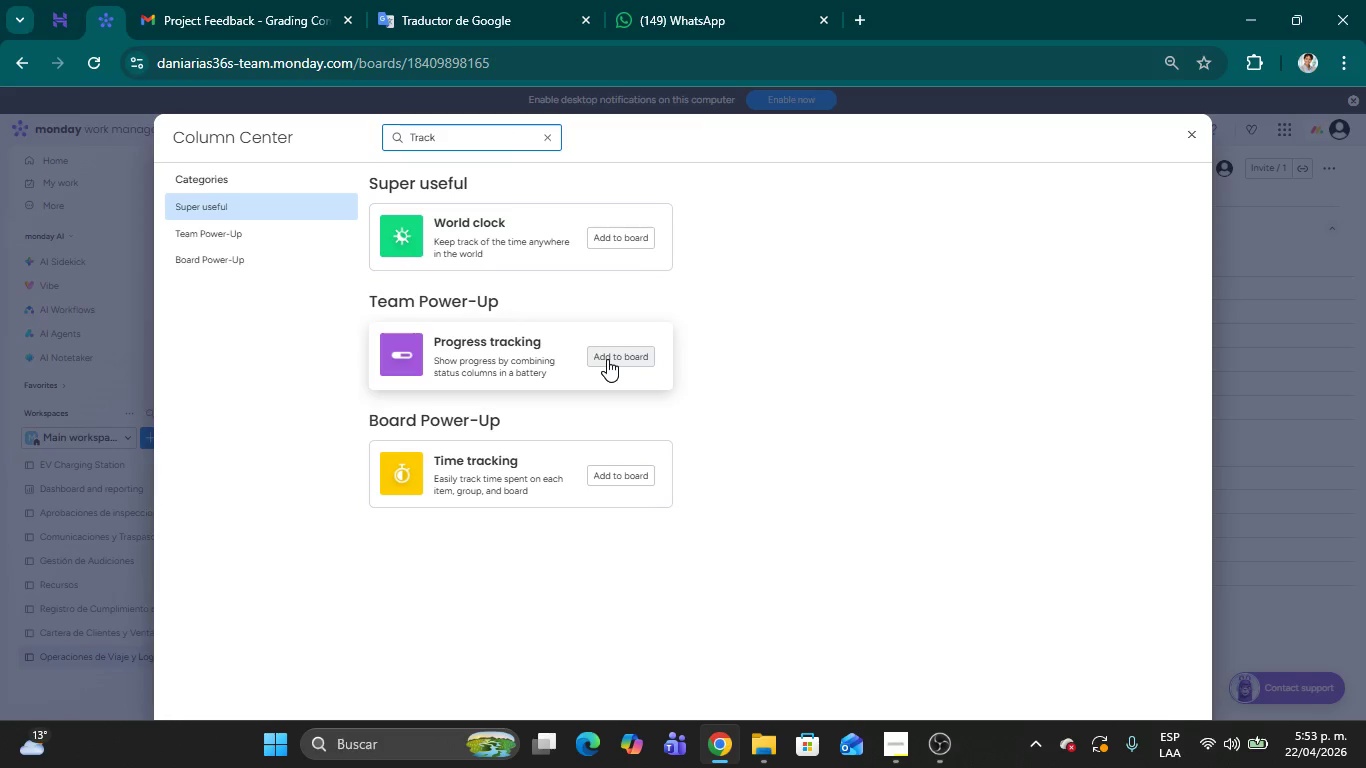 
wait(5.78)
 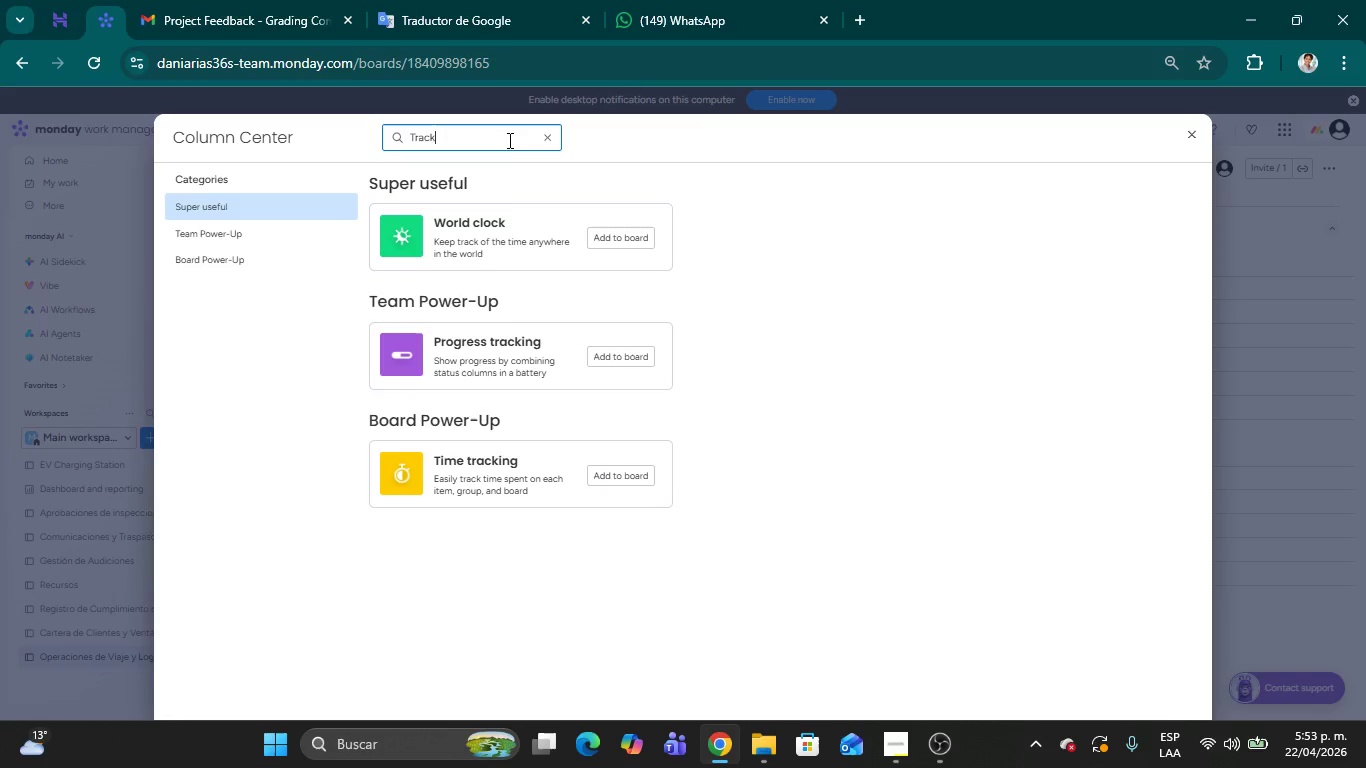 
left_click([607, 359])
 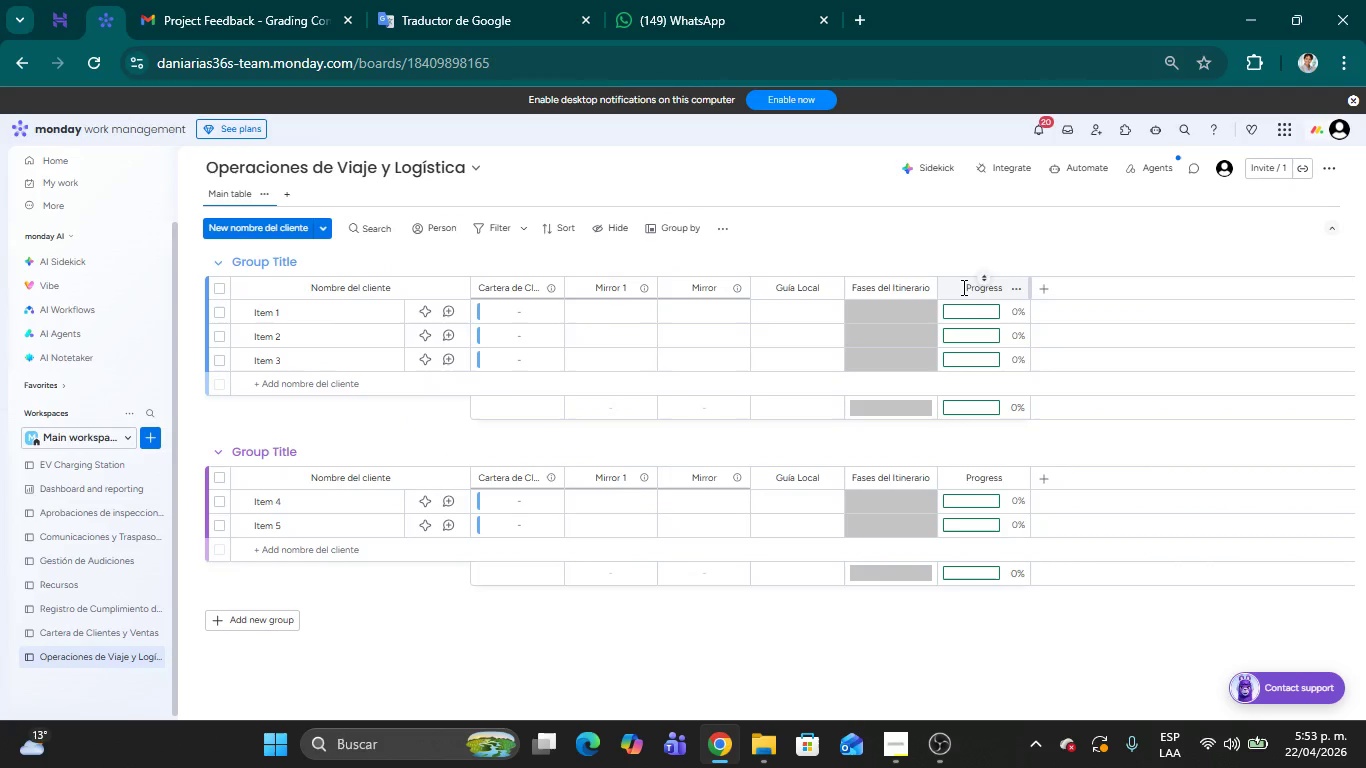 
double_click([974, 287])
 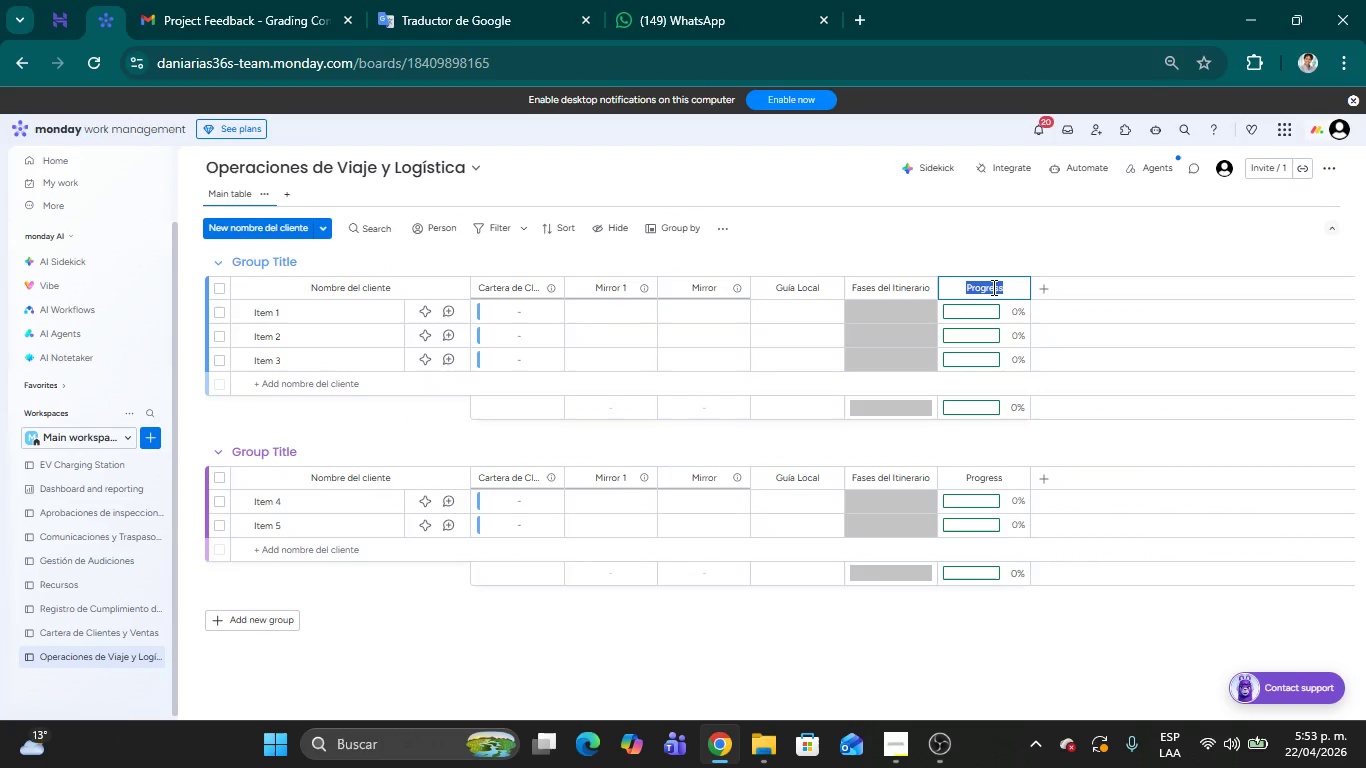 
left_click([997, 288])
 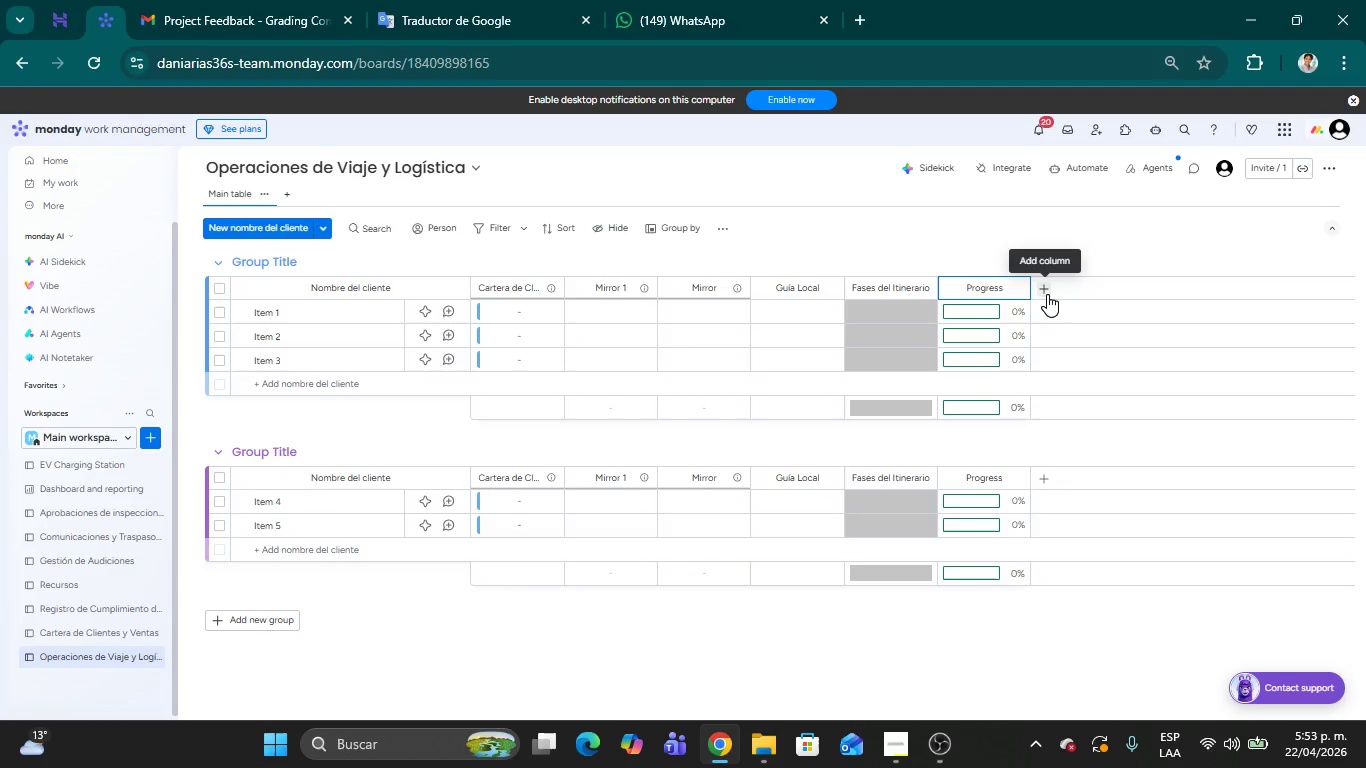 
type([Delete]o del Iti)
 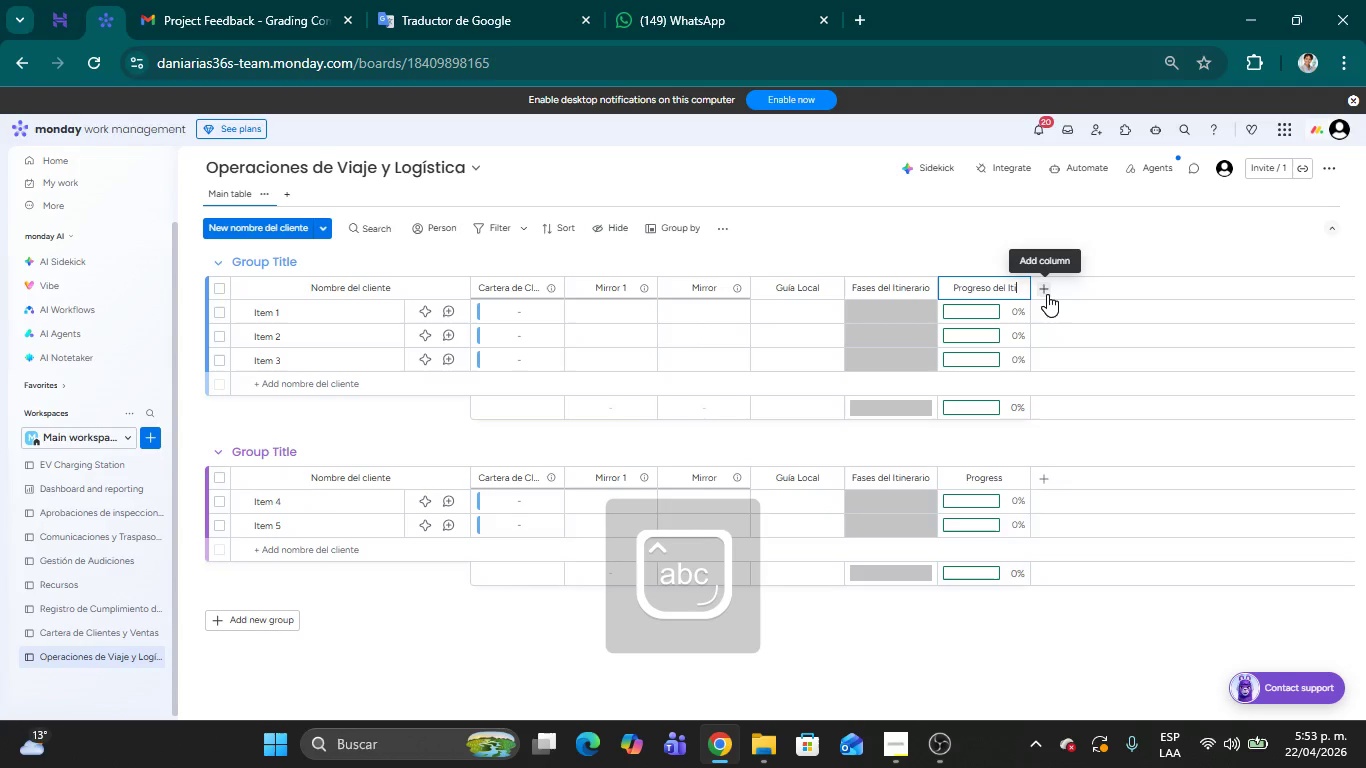 
type(nerario)
 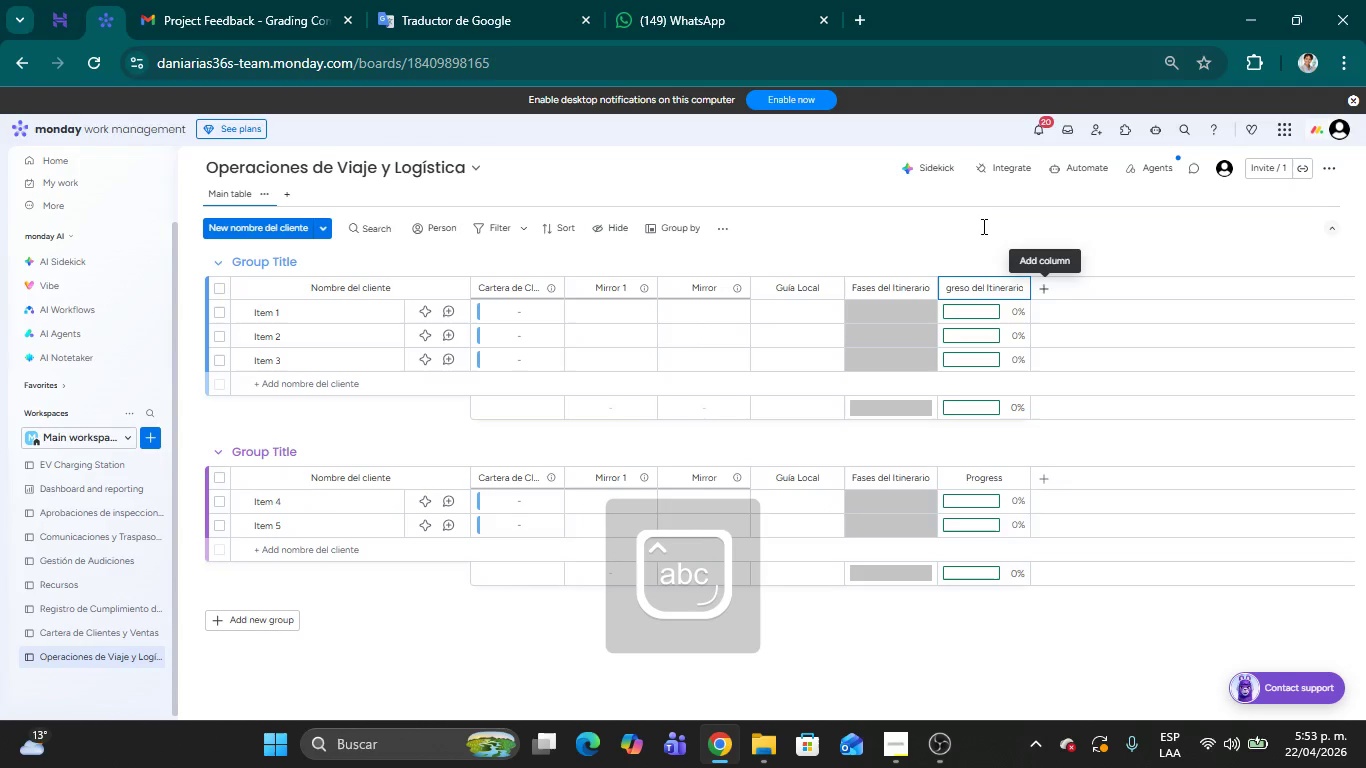 
left_click([947, 239])
 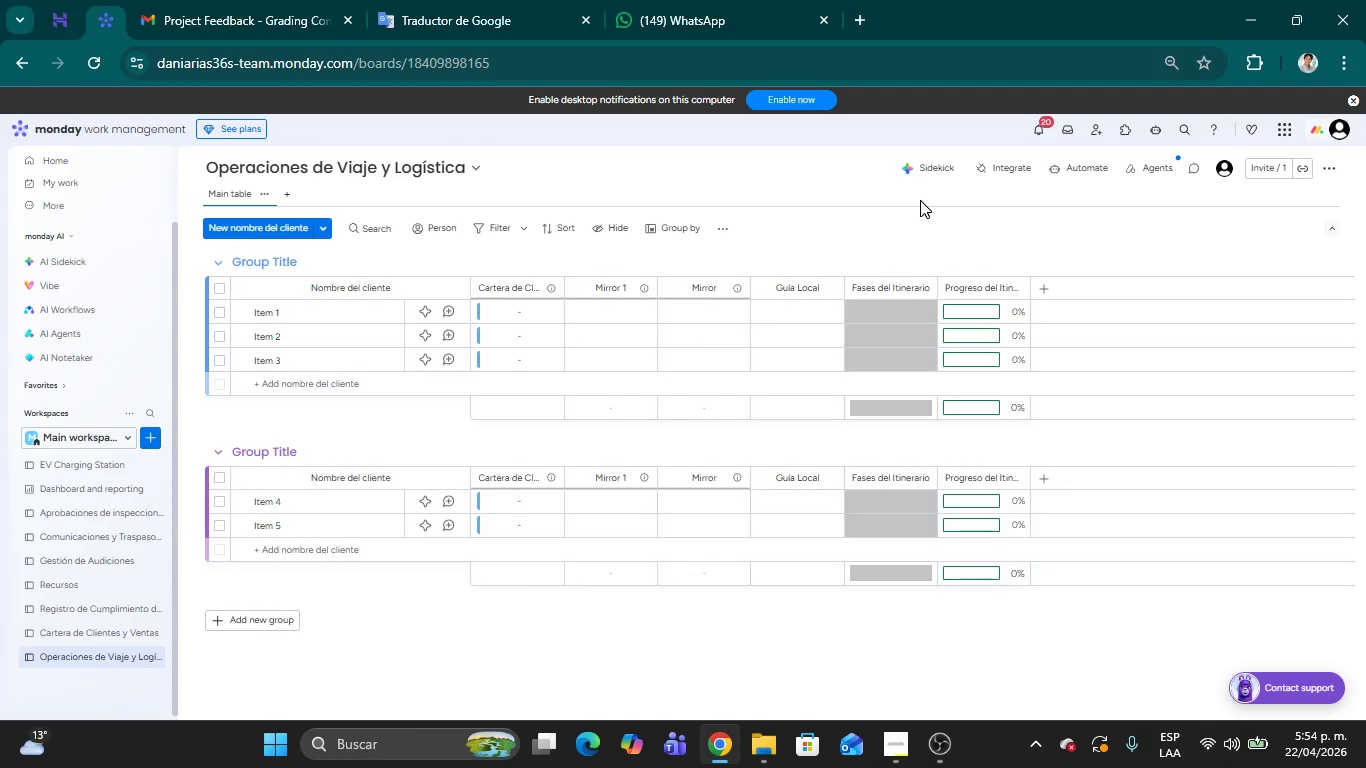 
wait(13.12)
 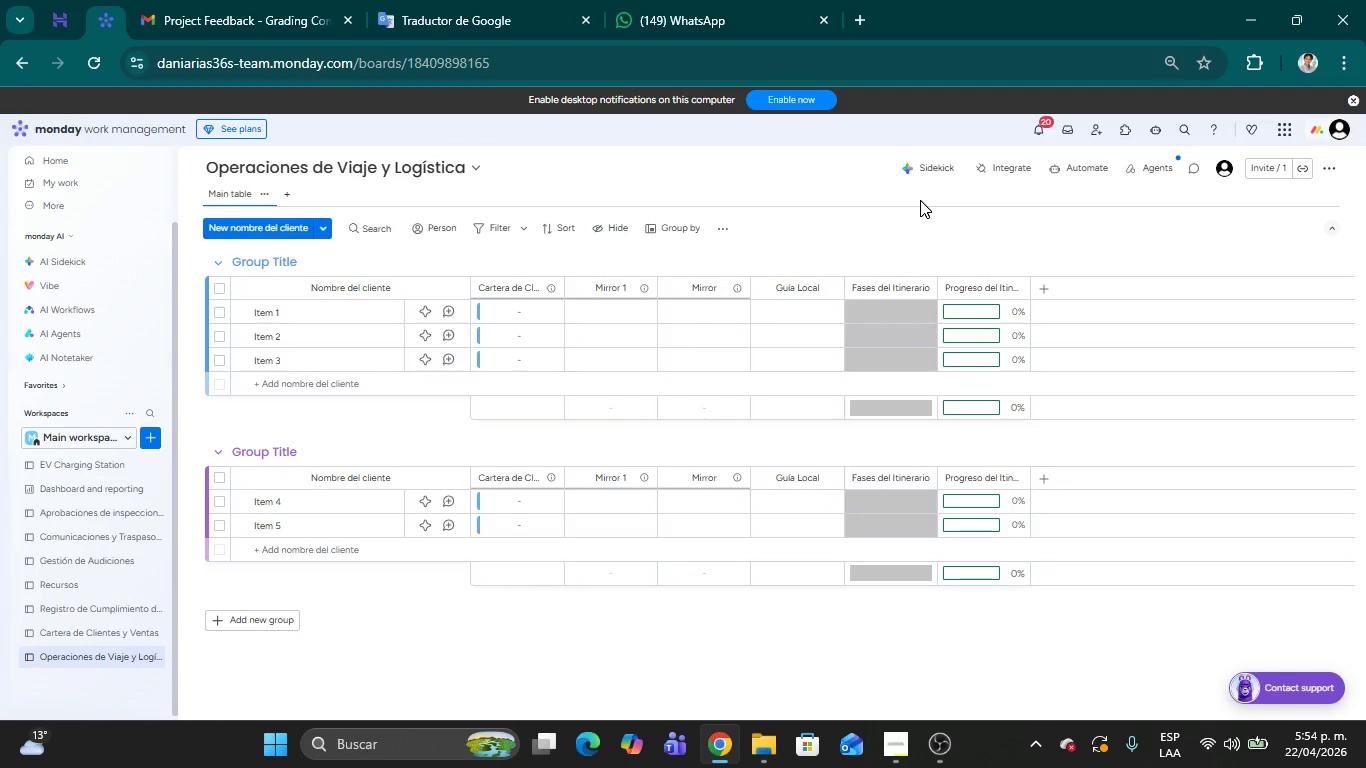 
left_click([1015, 289])
 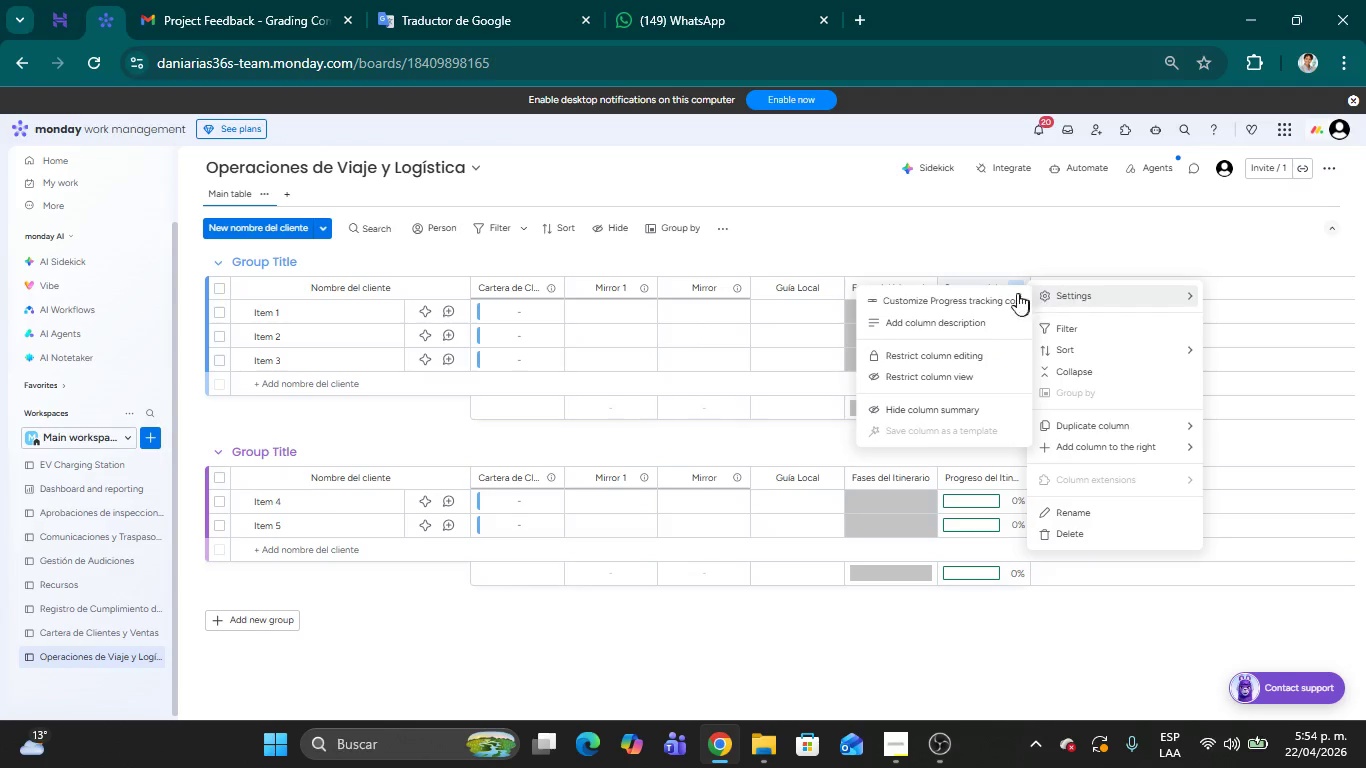 
left_click([980, 302])
 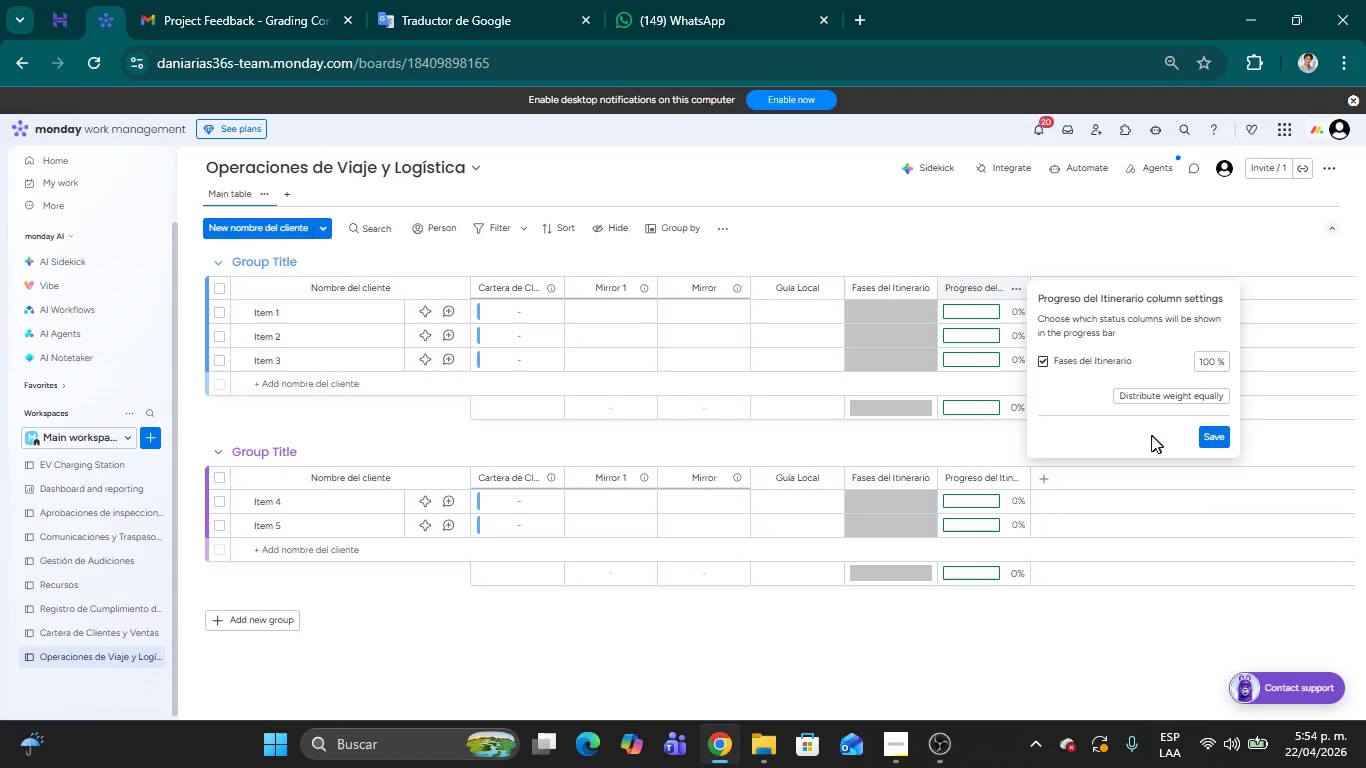 
left_click([1145, 248])
 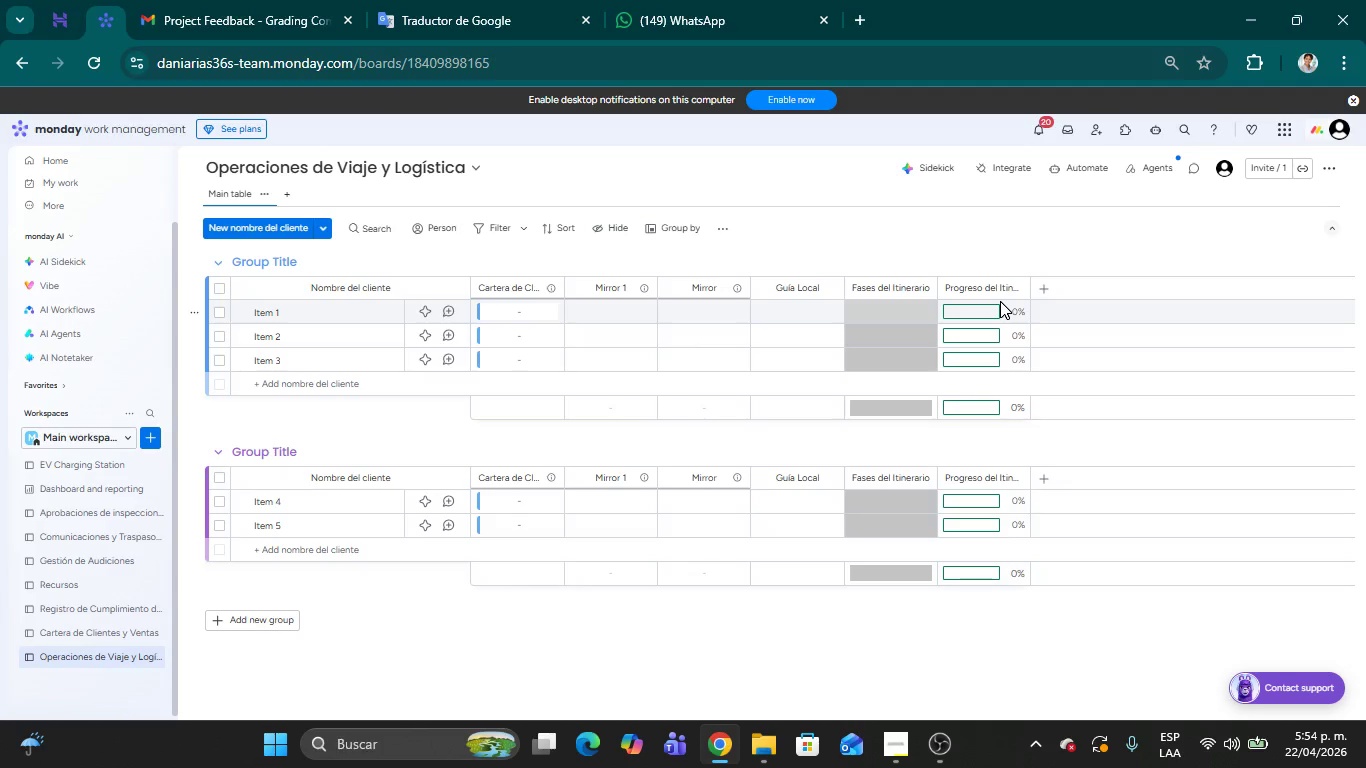 
wait(12.41)
 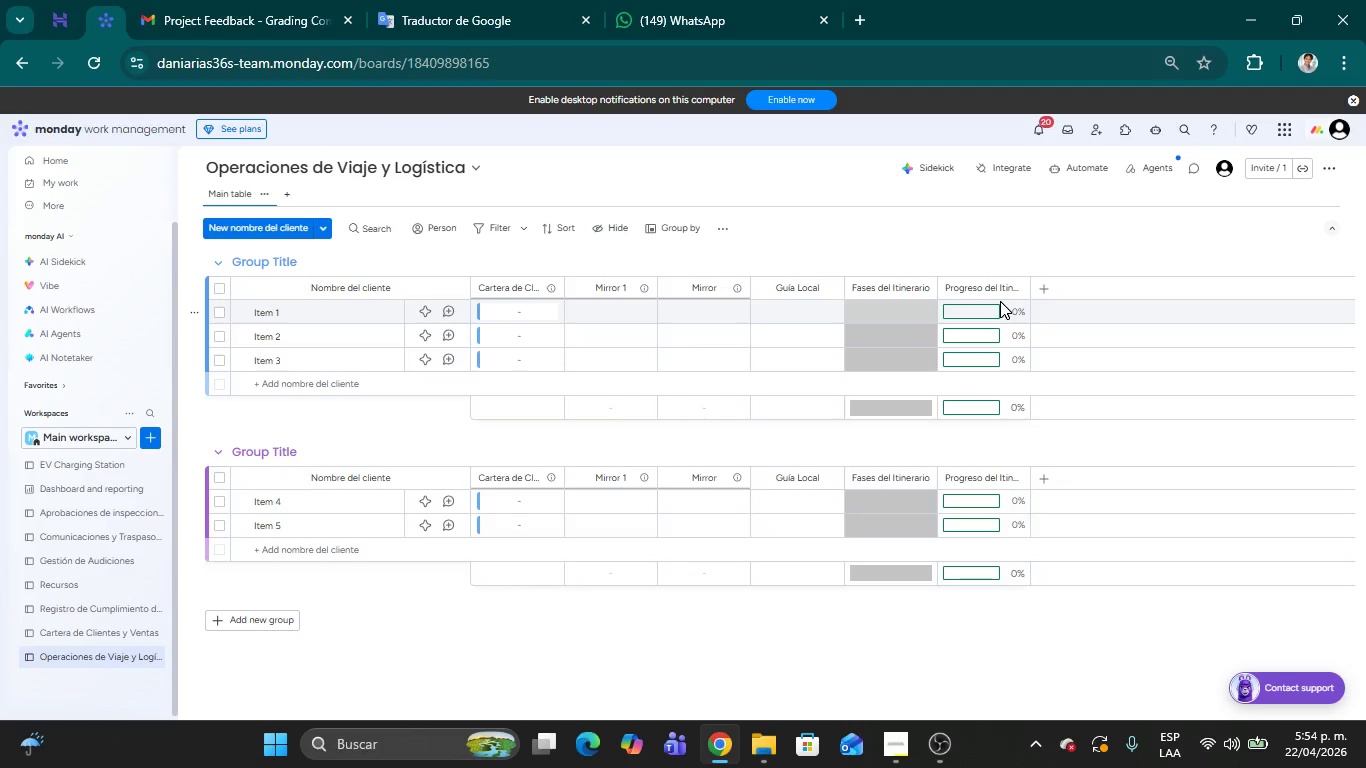 
left_click([1023, 291])
 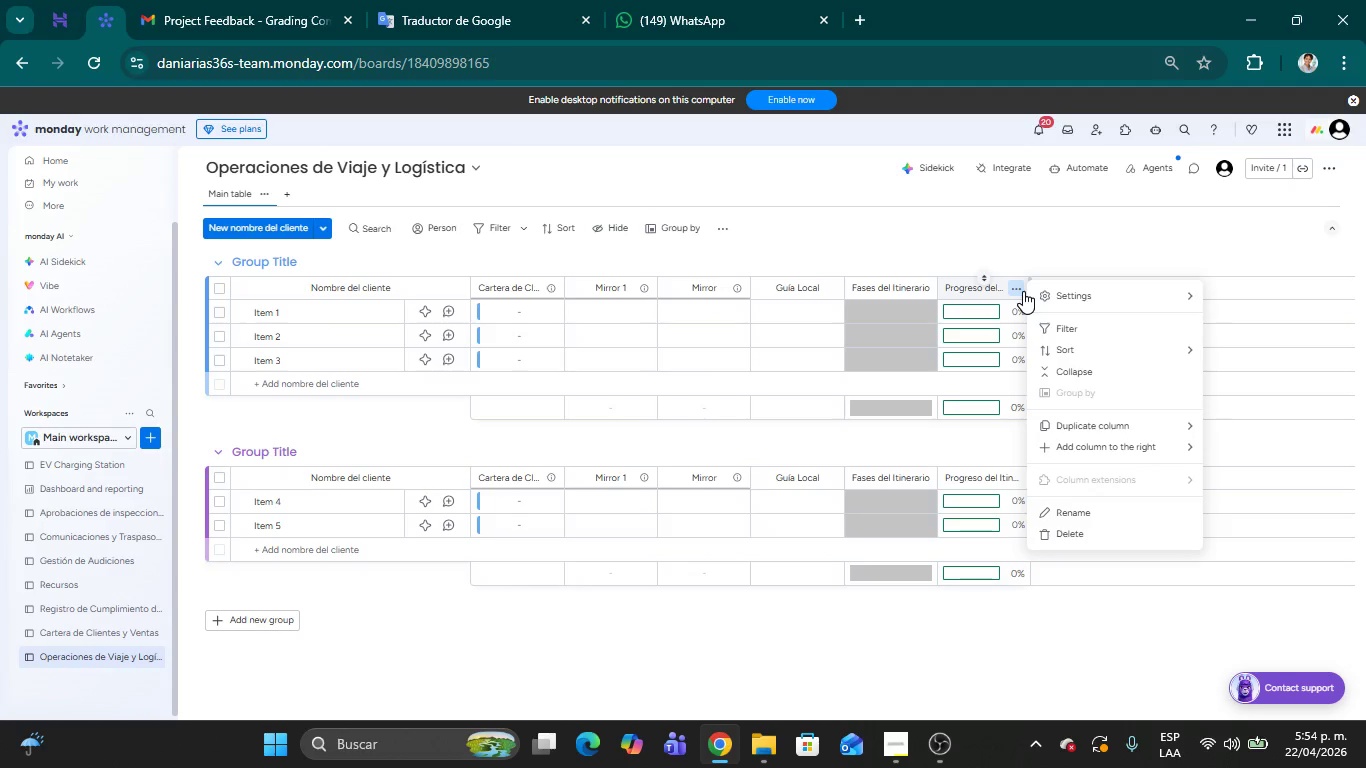 
mouse_move([1051, 296])
 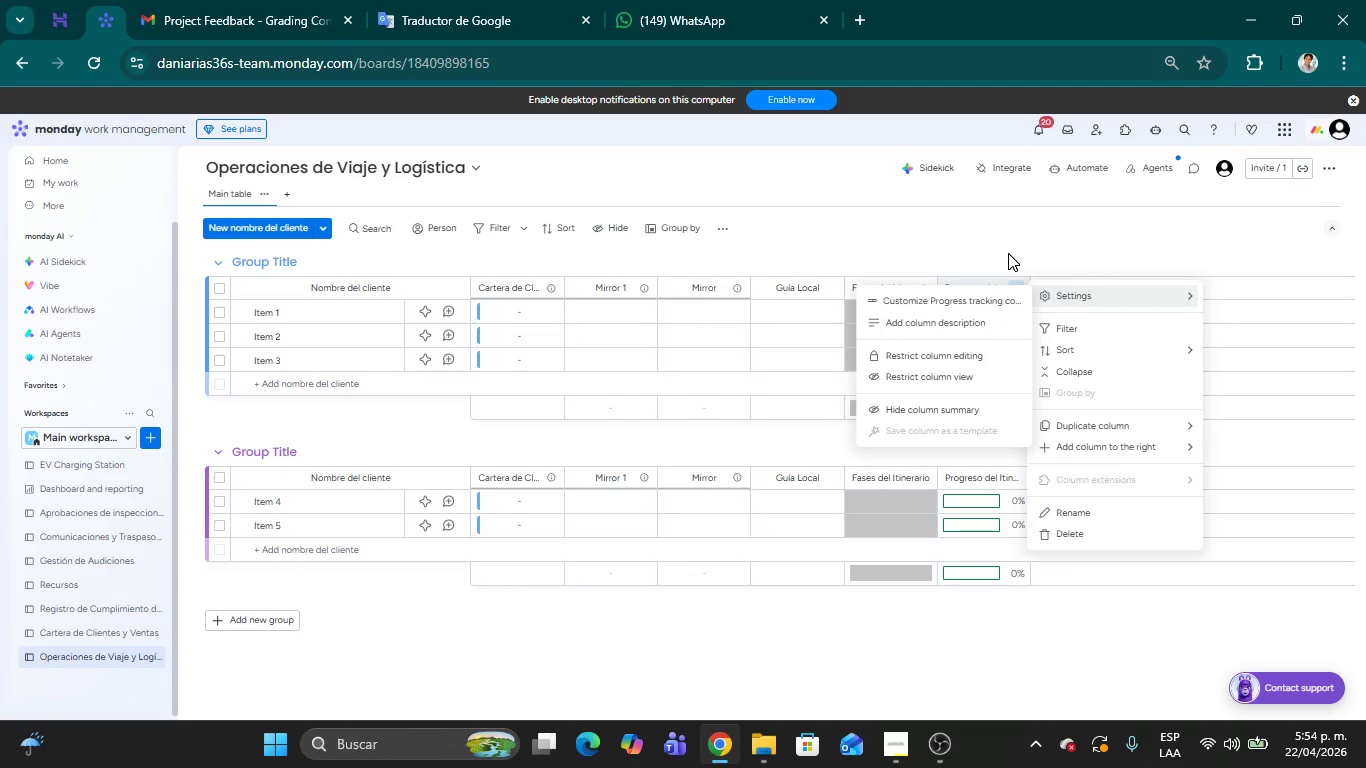 
left_click([942, 244])
 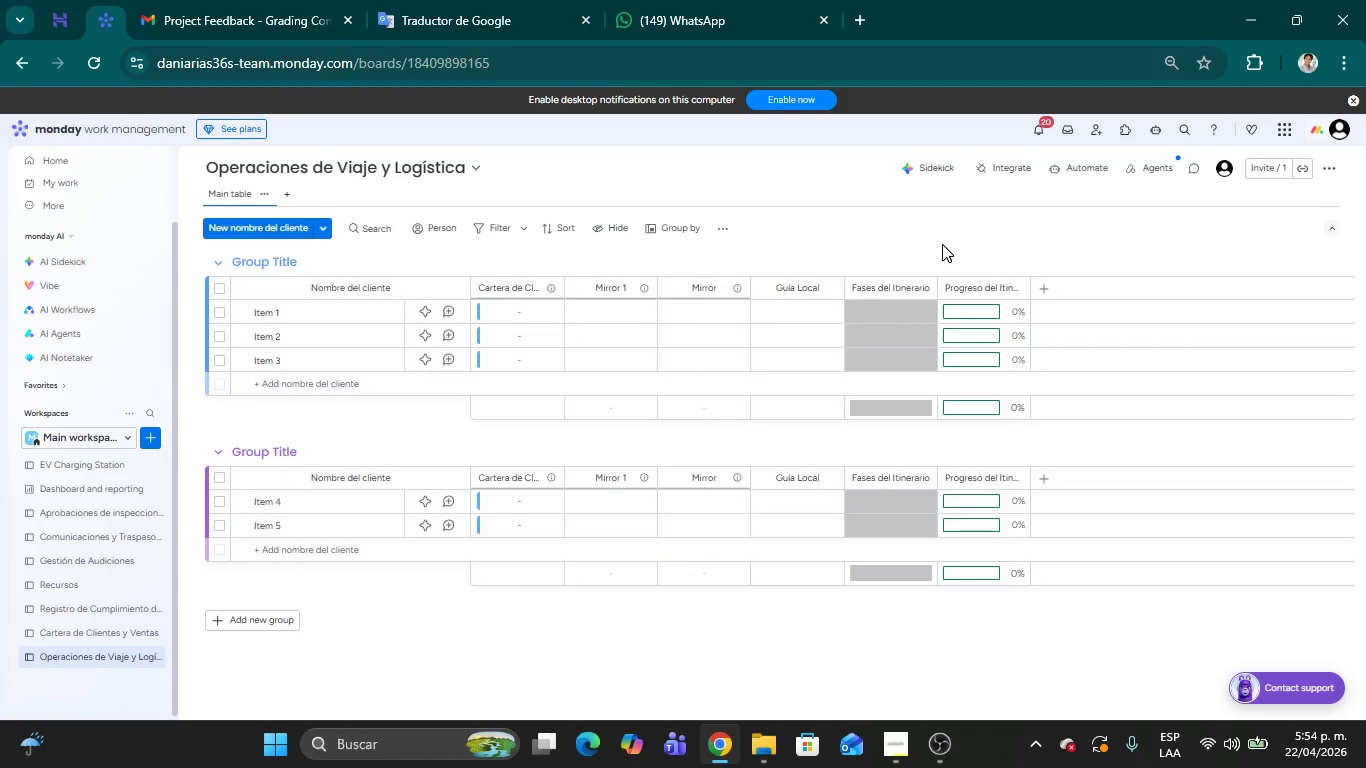 
wait(8.25)
 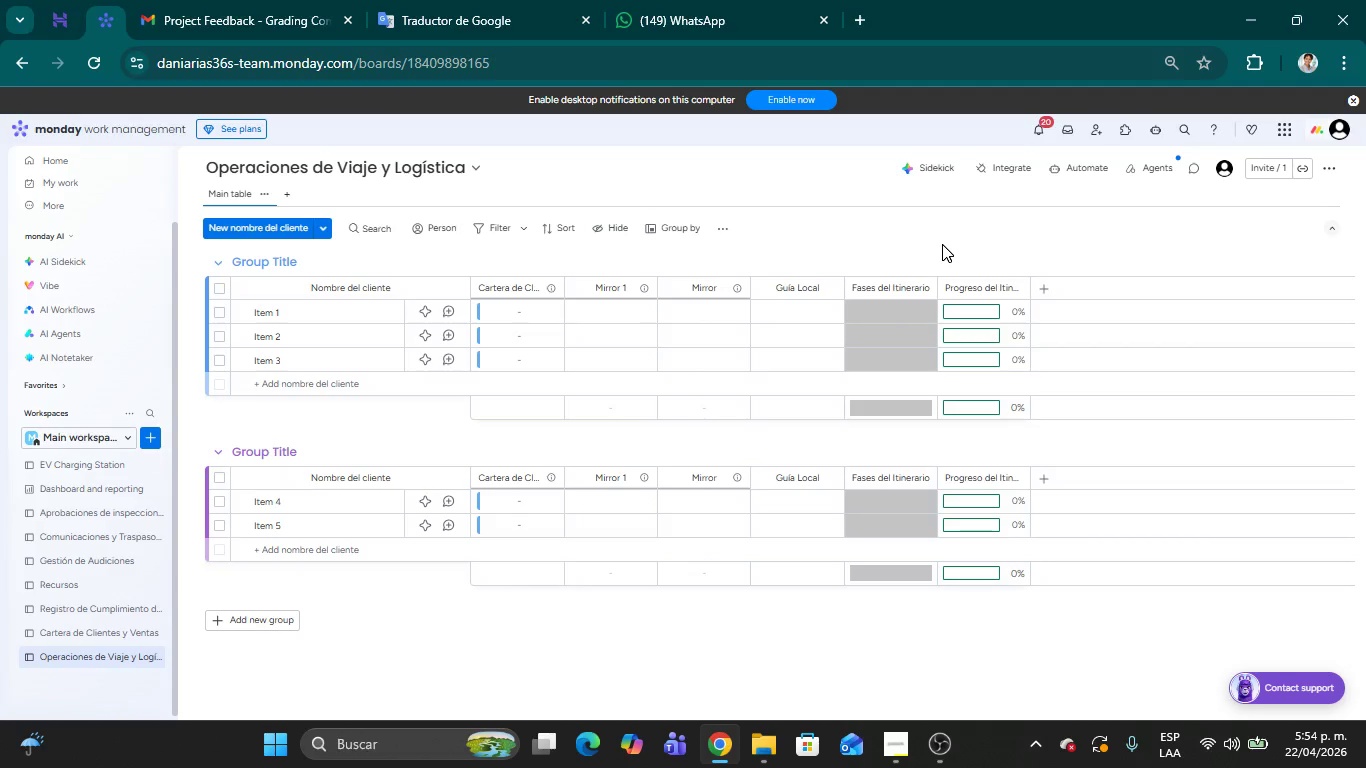 
left_click([908, 309])
 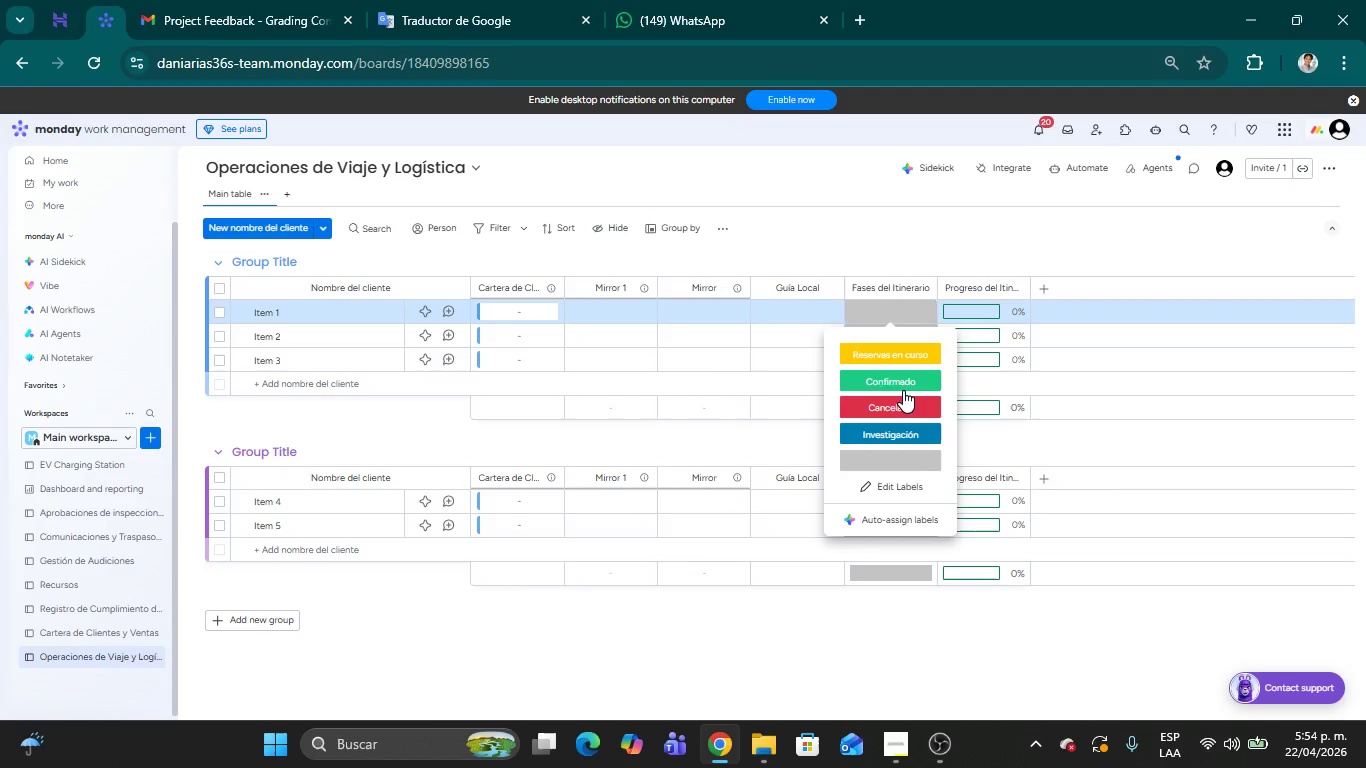 
left_click([903, 376])
 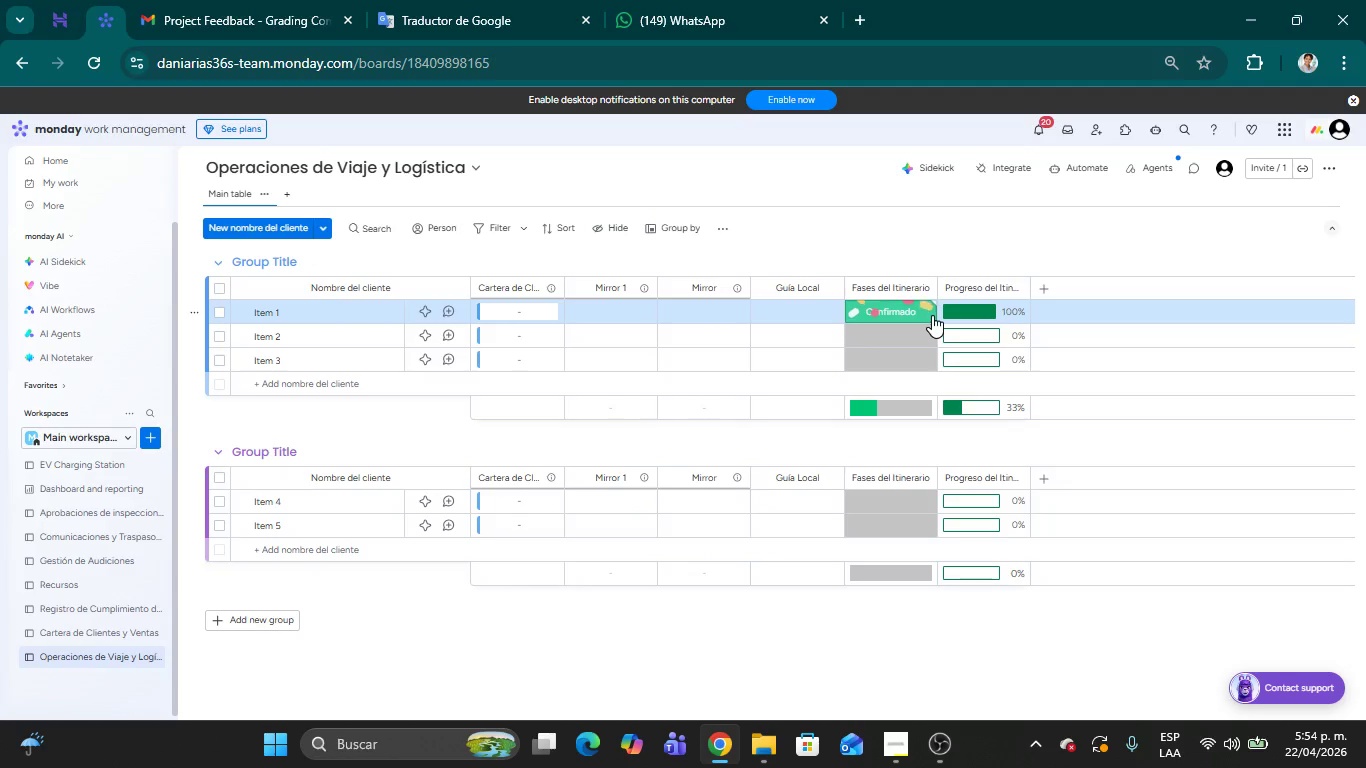 
left_click([920, 244])
 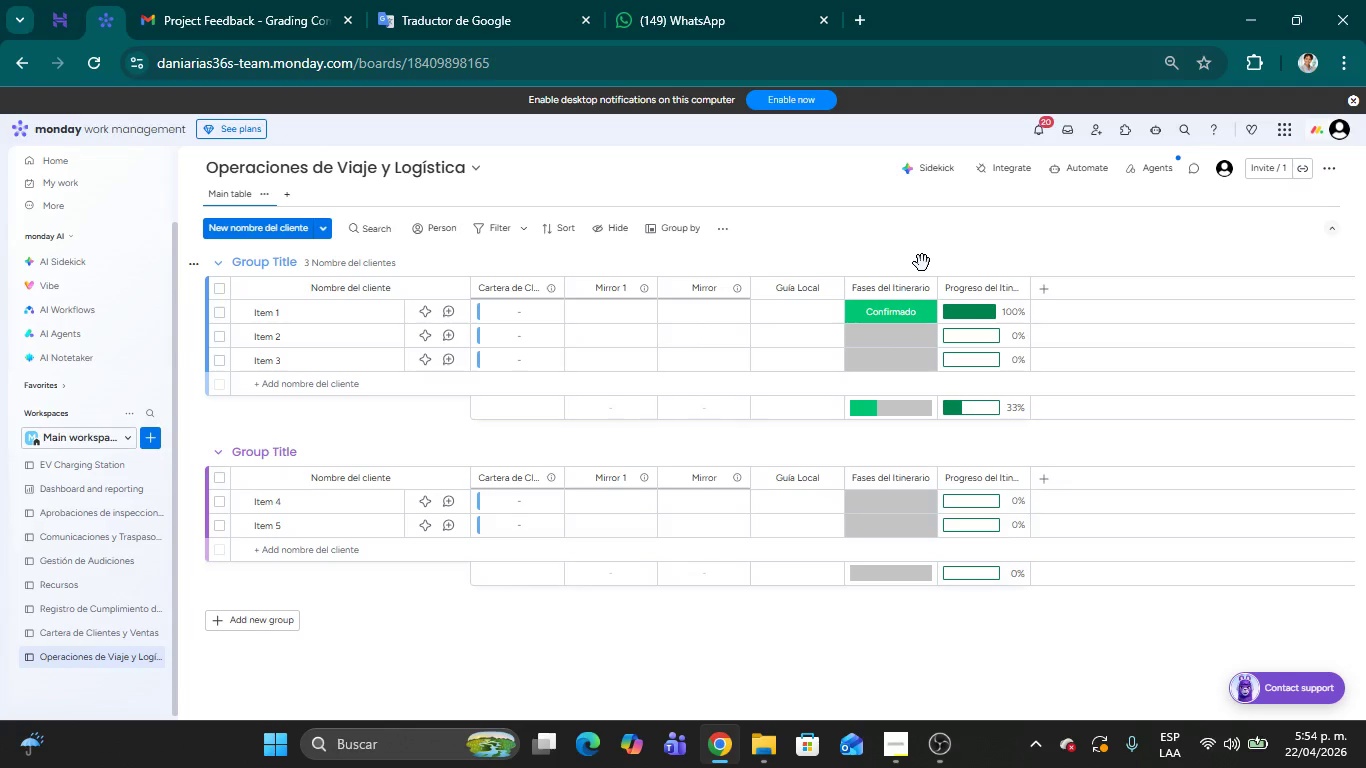 
wait(8.27)
 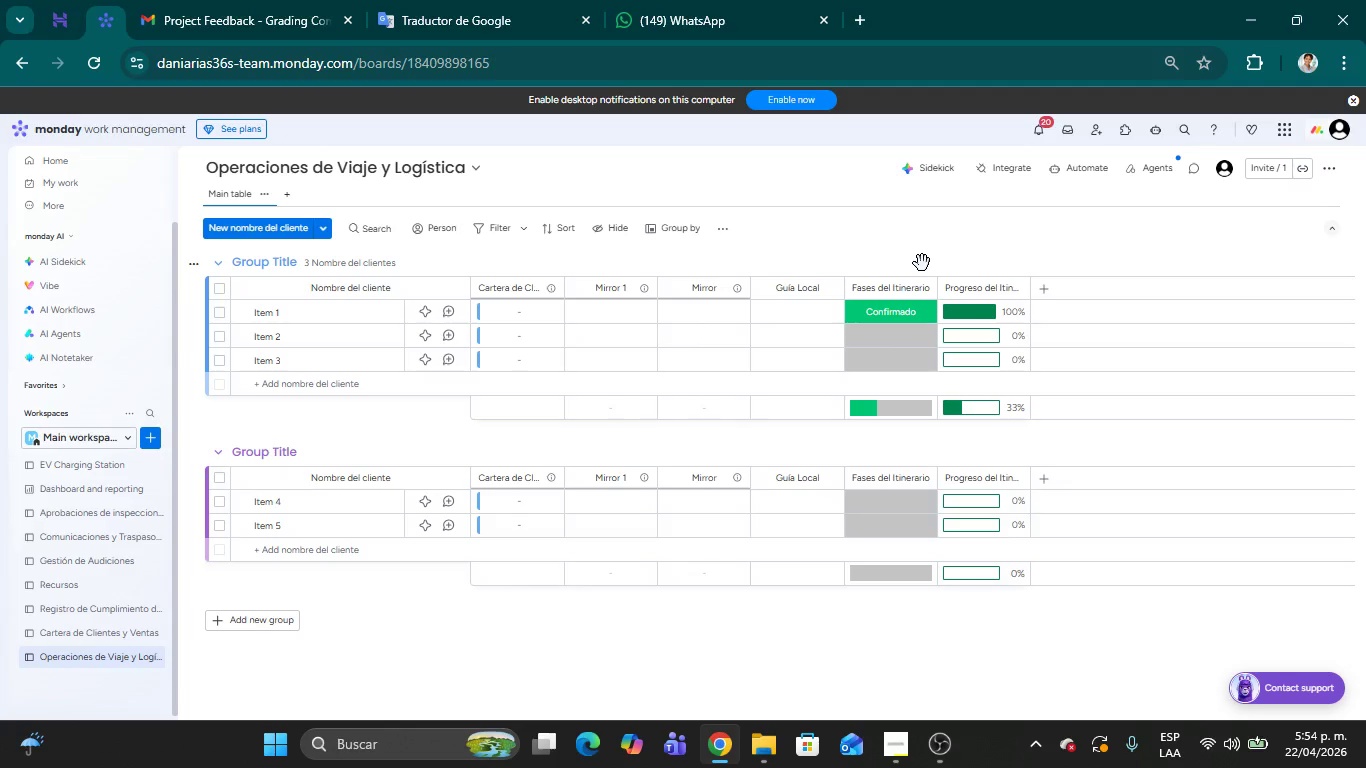 
left_click([795, 294])
 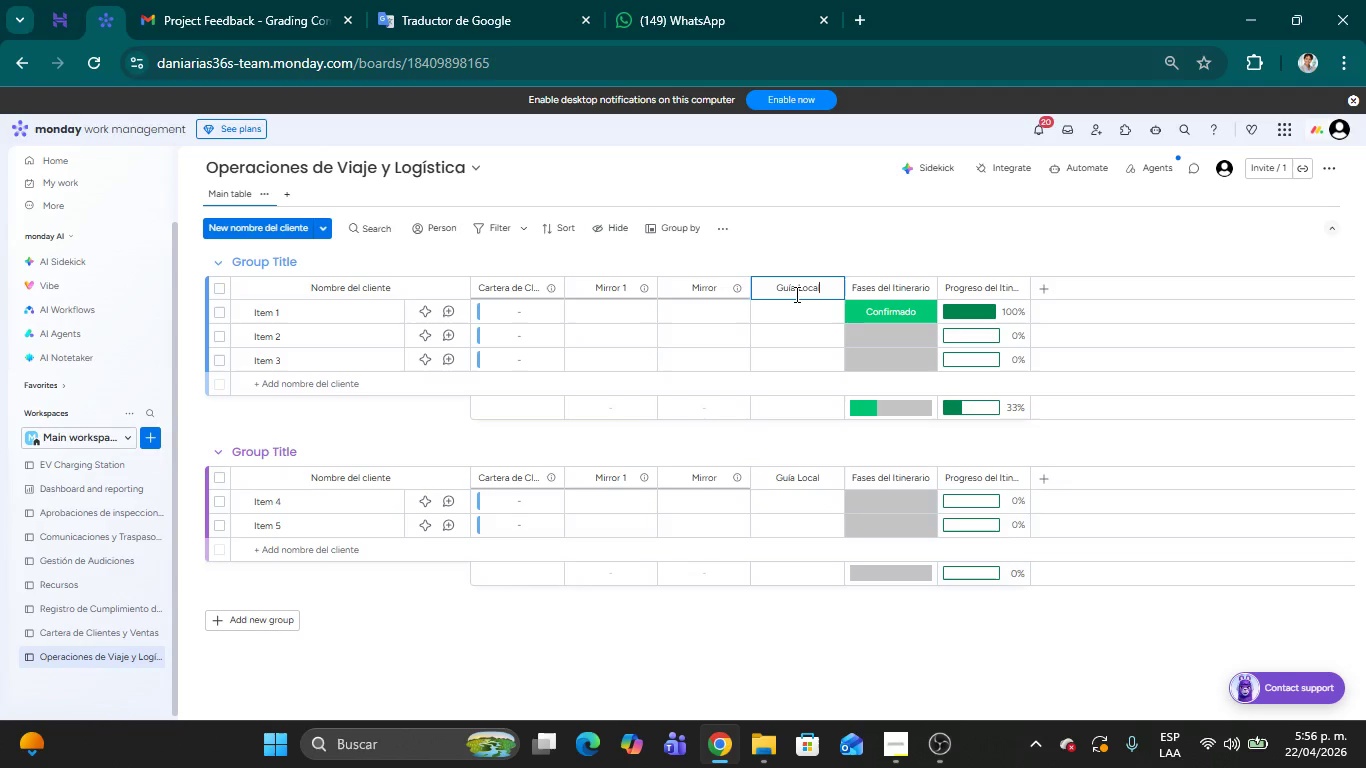 
wait(91.28)
 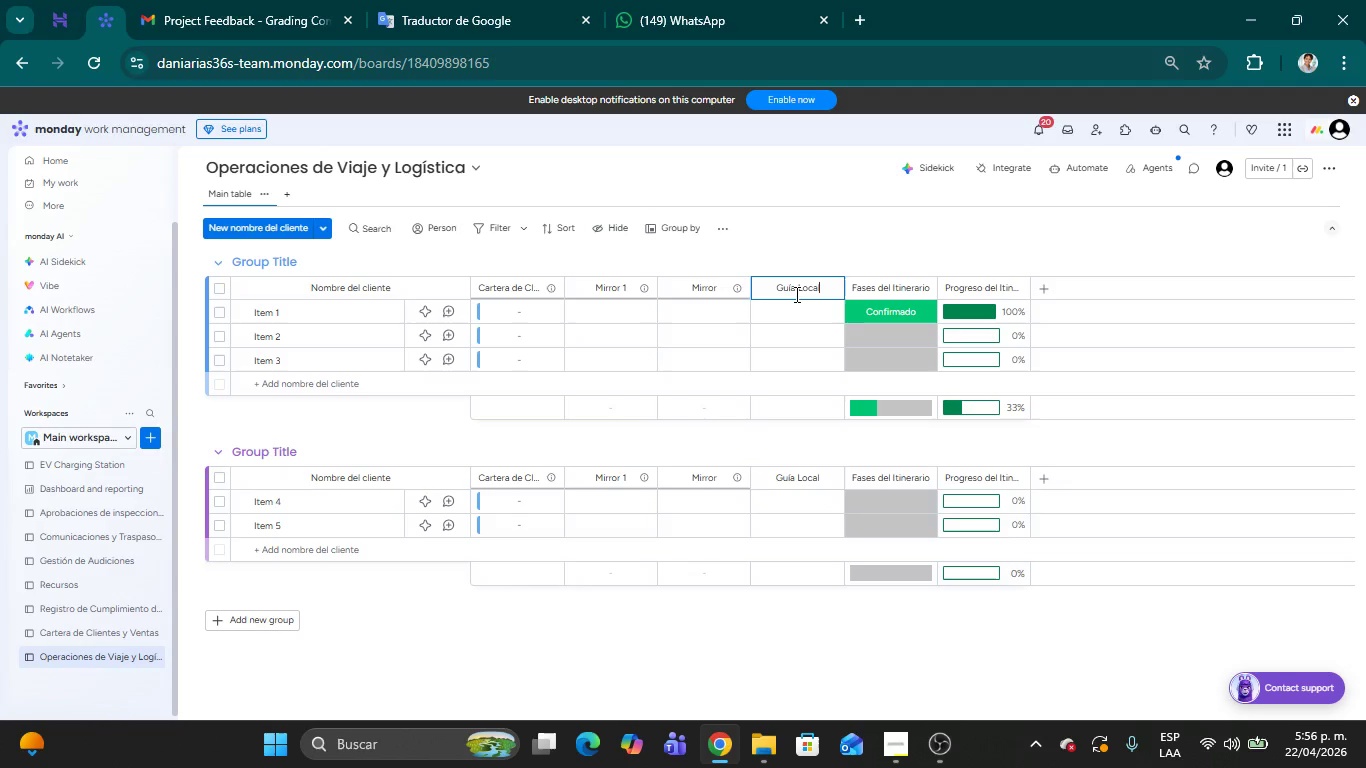 
left_click([109, 630])
 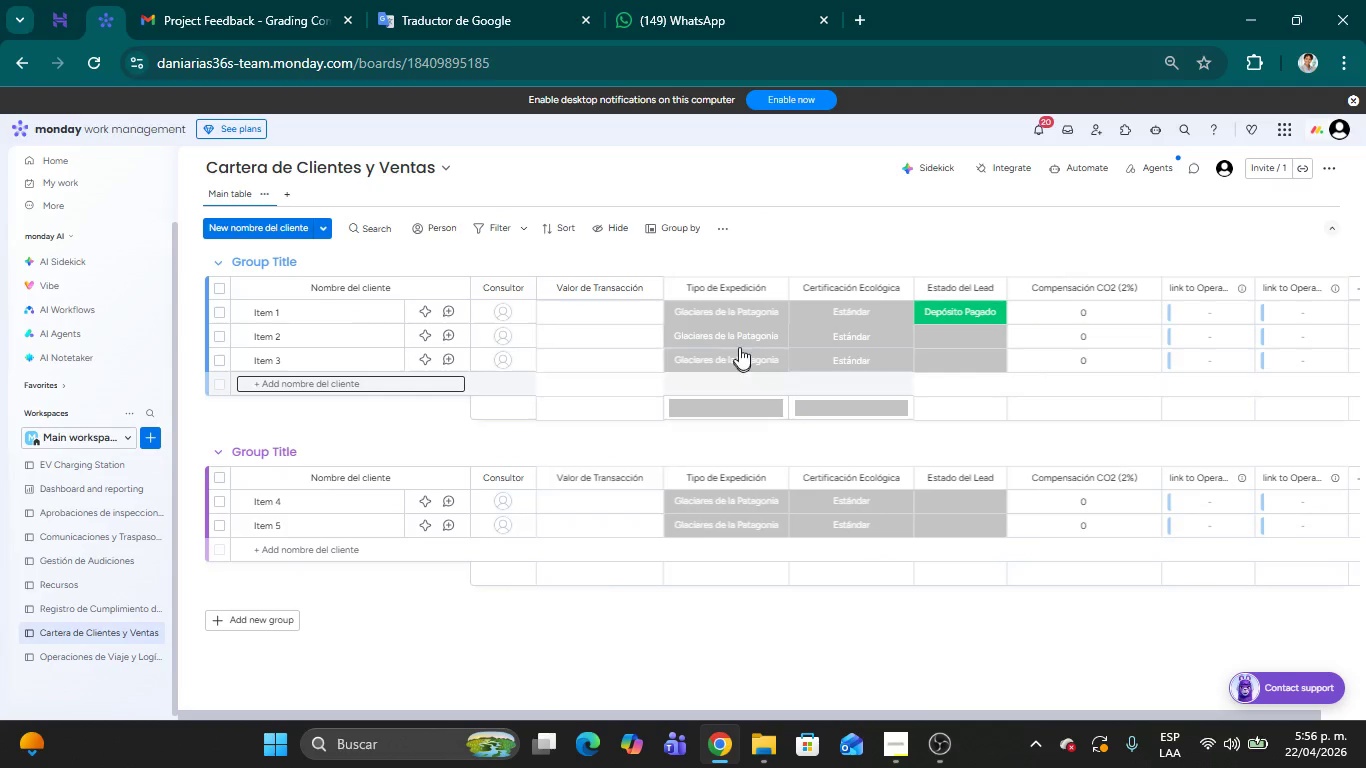 
wait(5.98)
 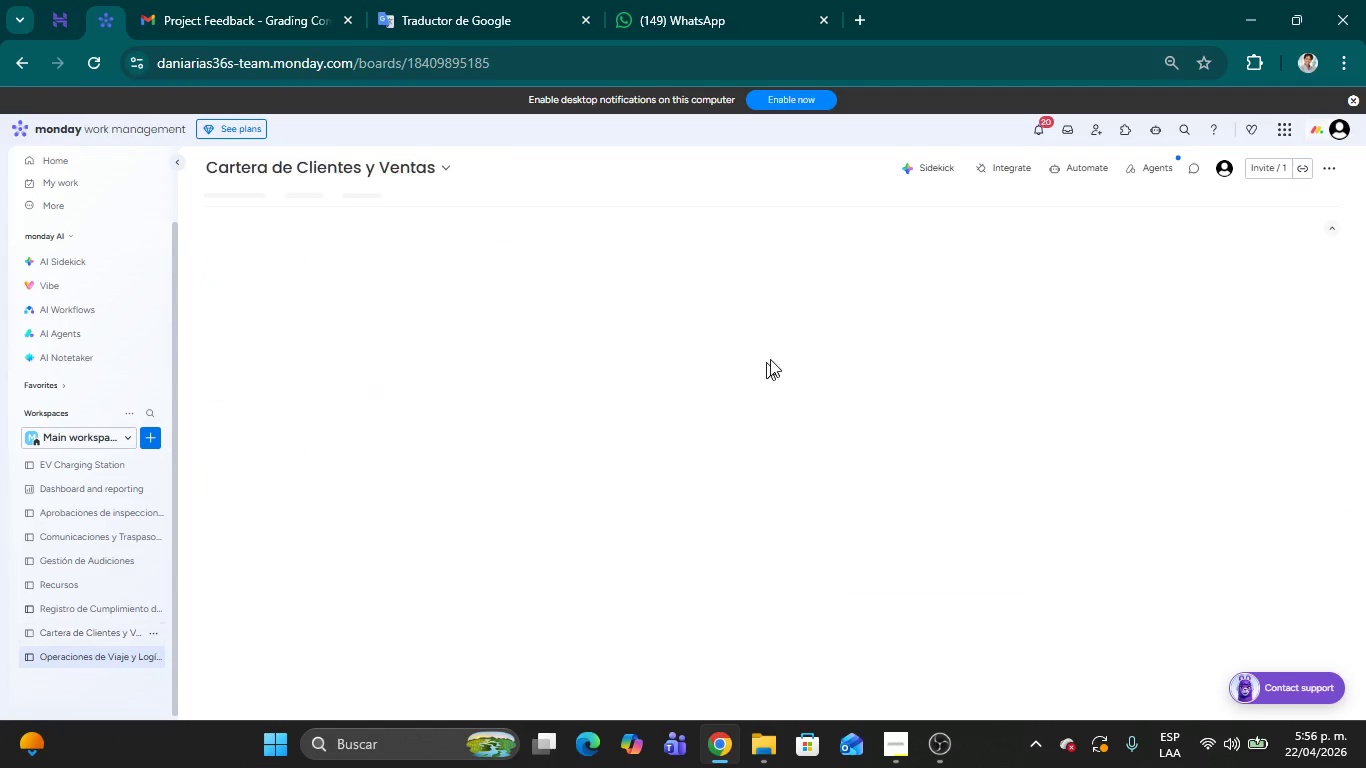 
left_click([743, 316])
 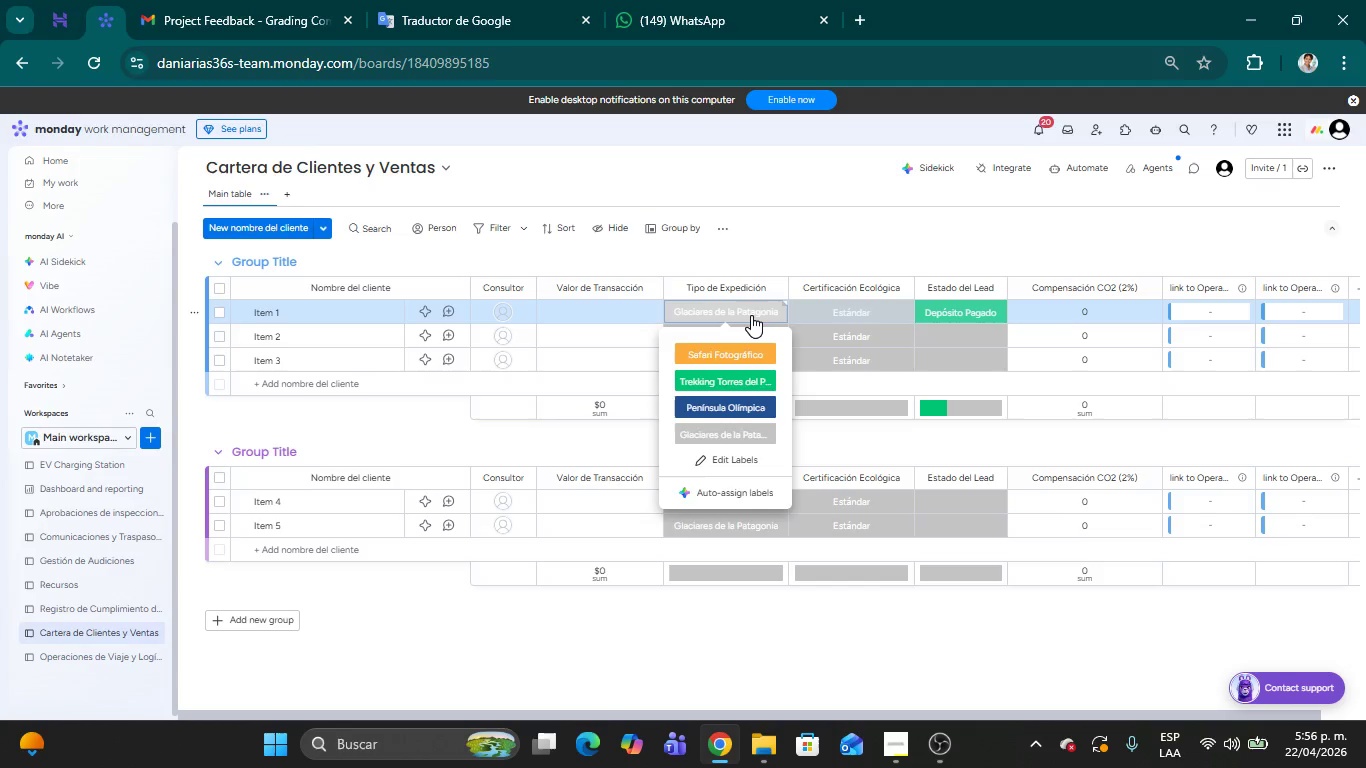 
wait(11.44)
 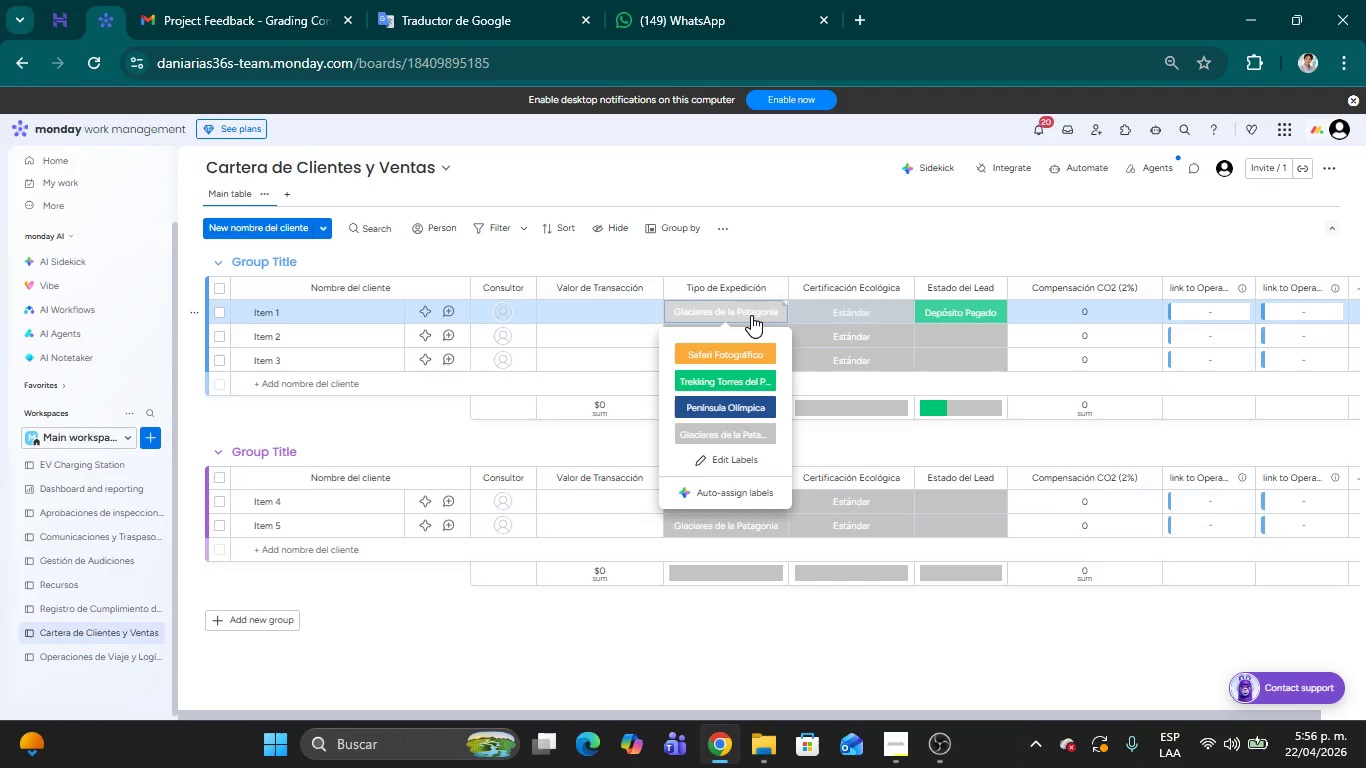 
left_click([72, 657])
 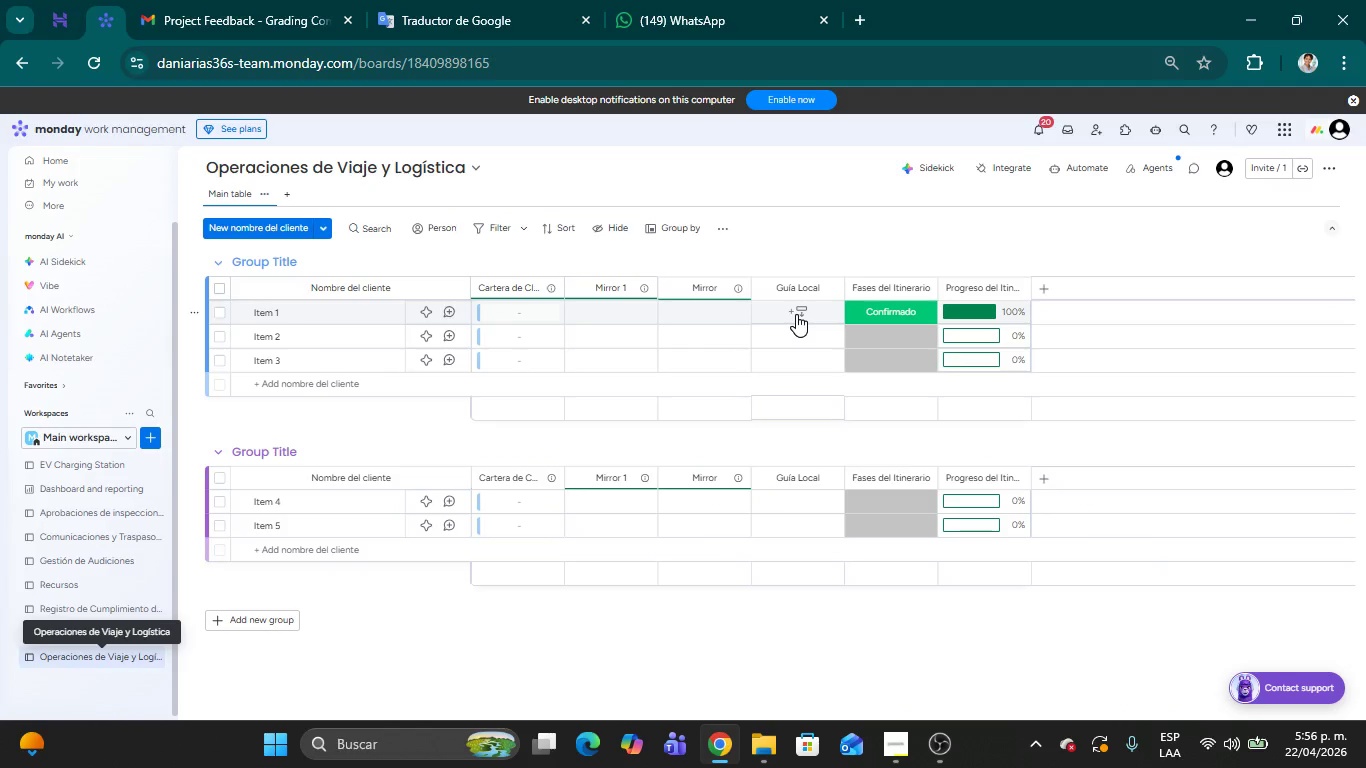 
wait(8.26)
 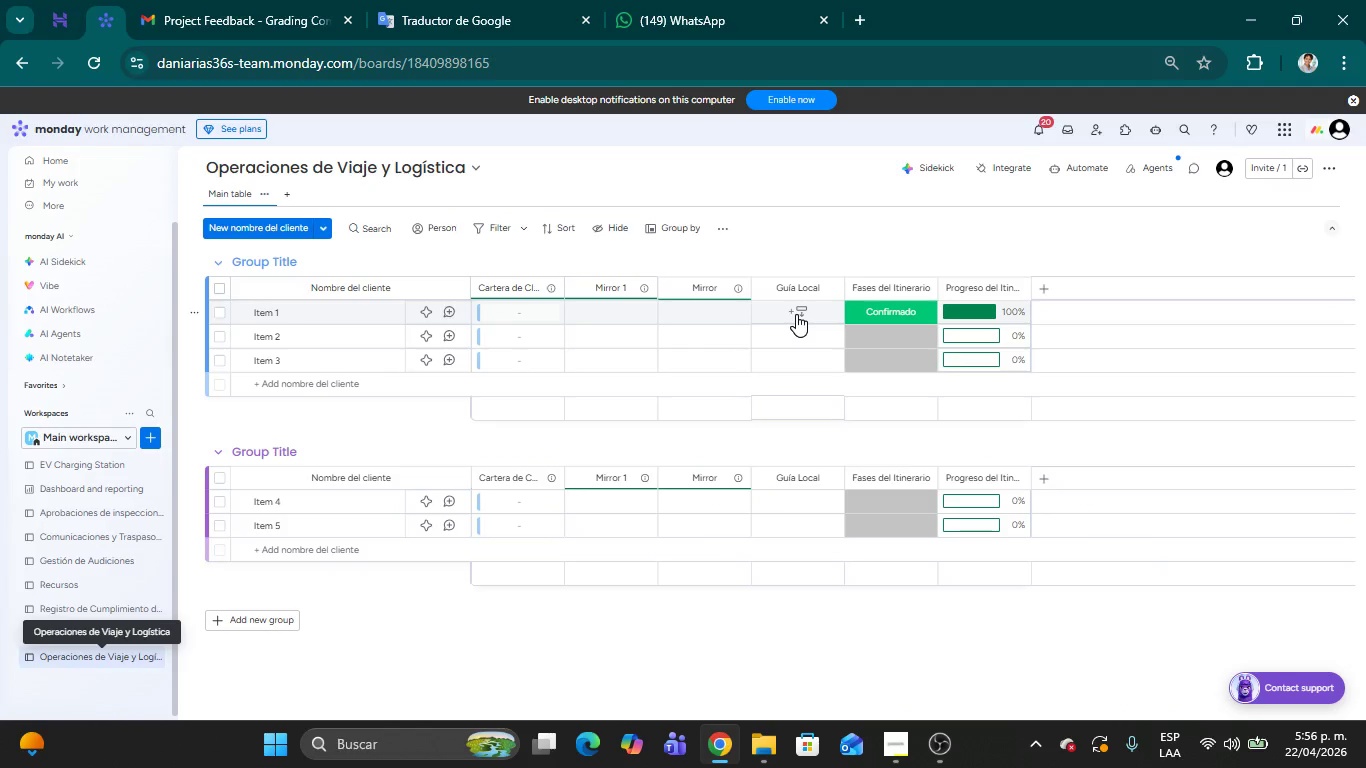 
left_click([796, 314])
 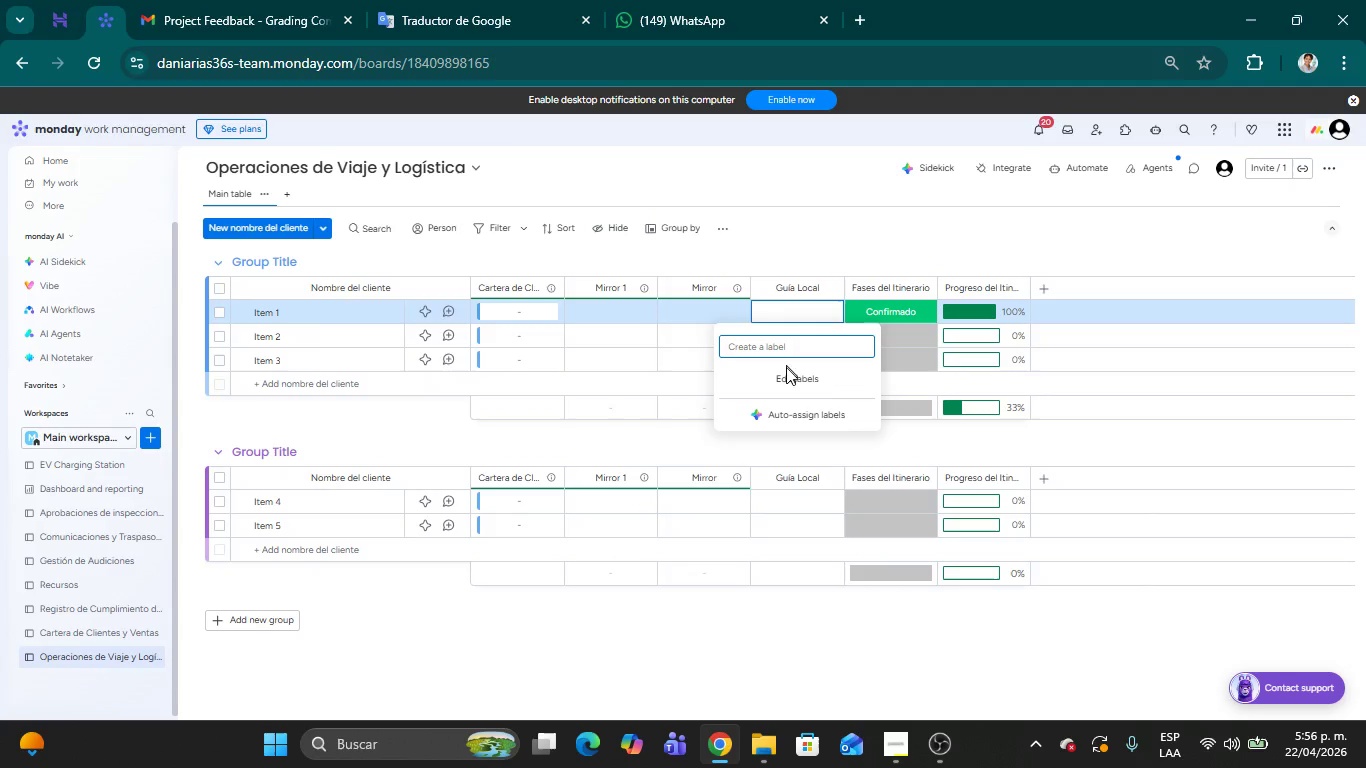 
left_click([786, 376])
 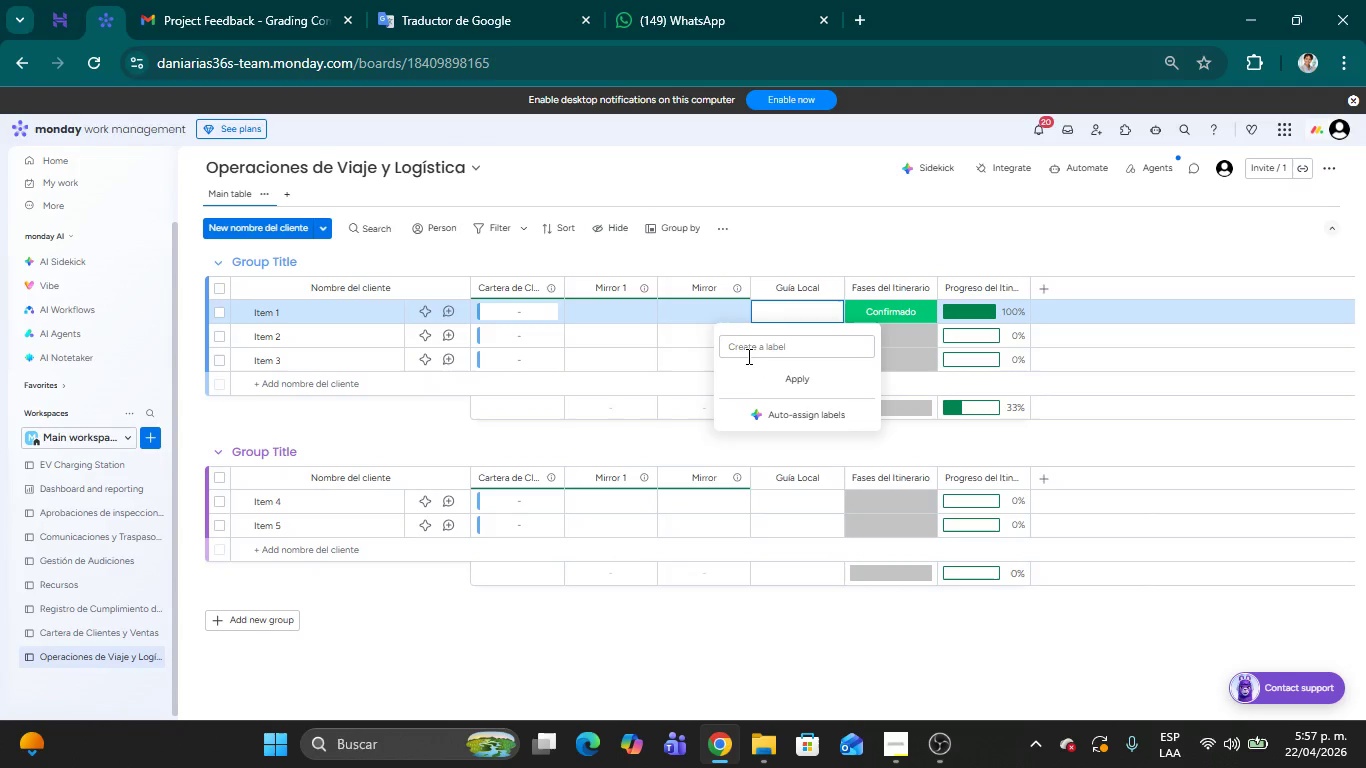 
left_click([747, 351])
 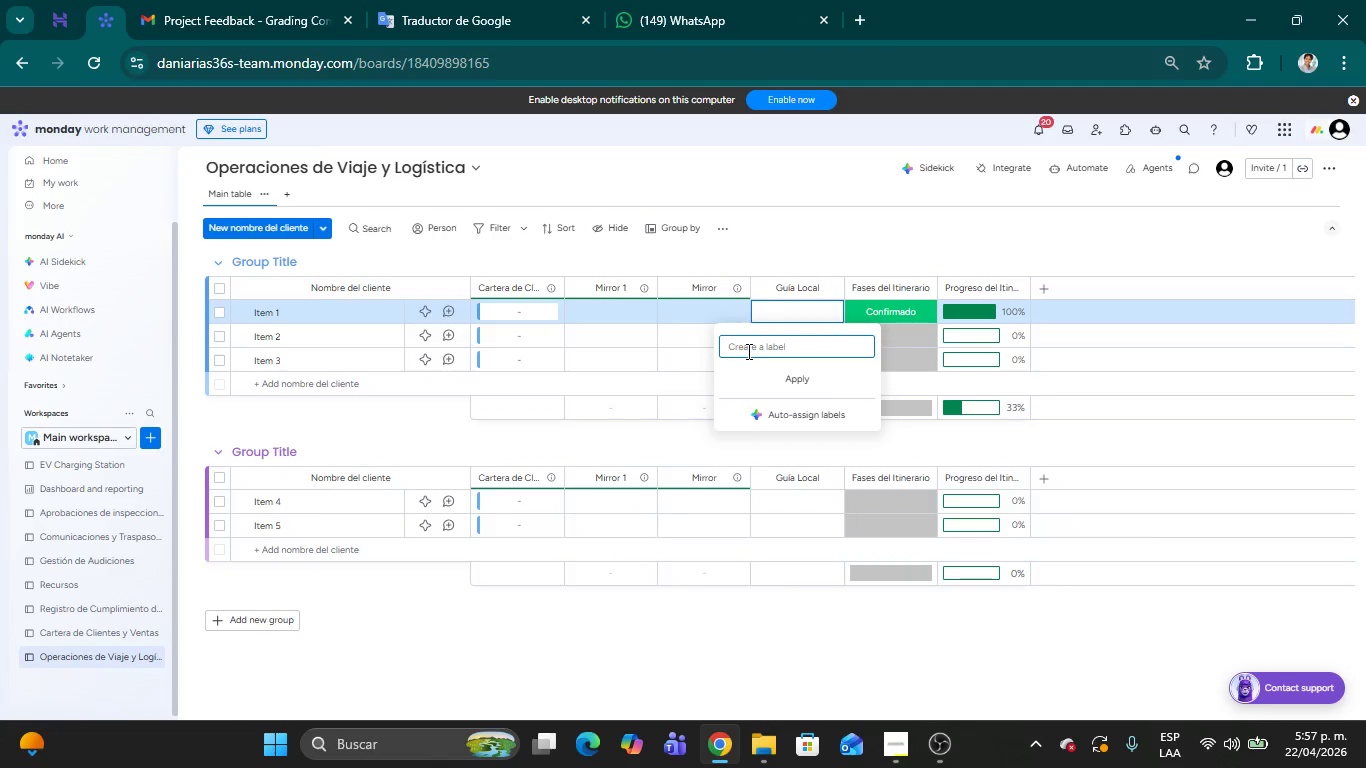 
wait(5.16)
 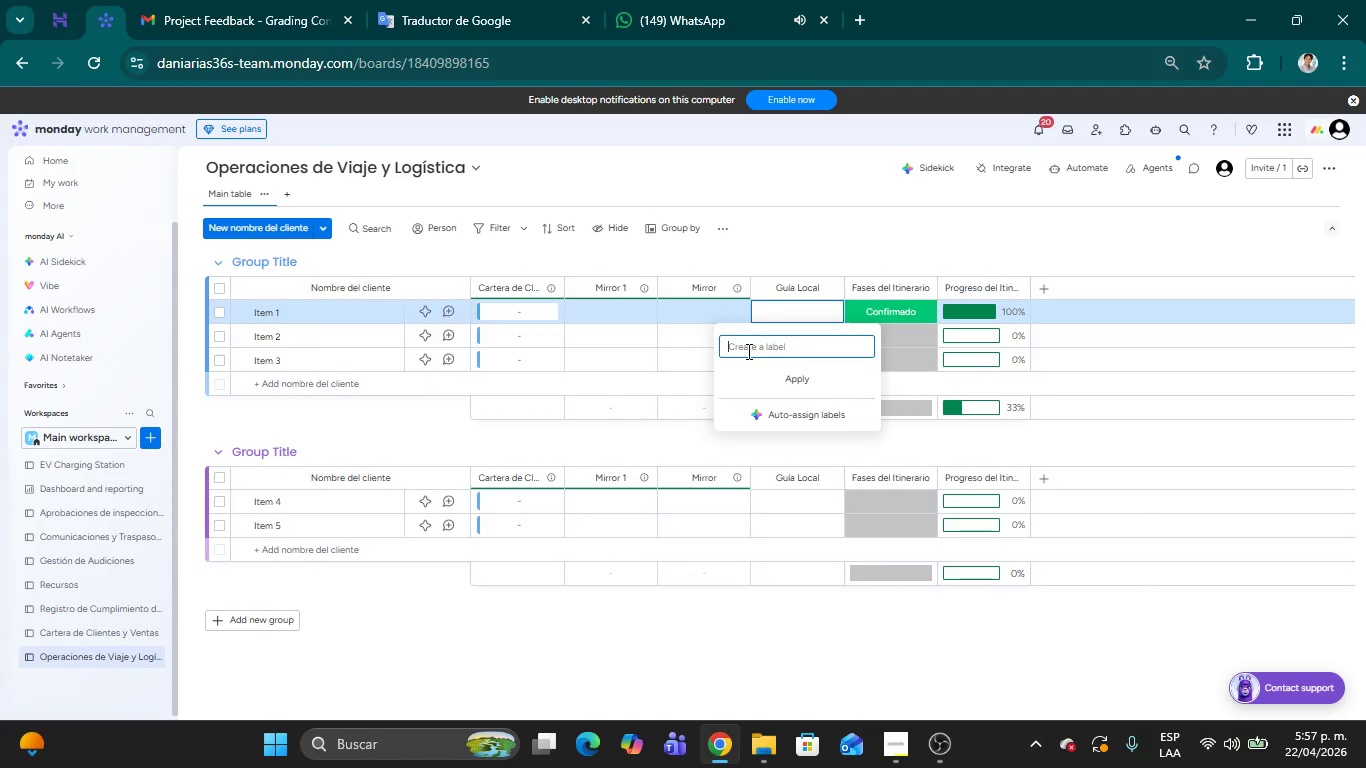 
type(Mateo Paz)
 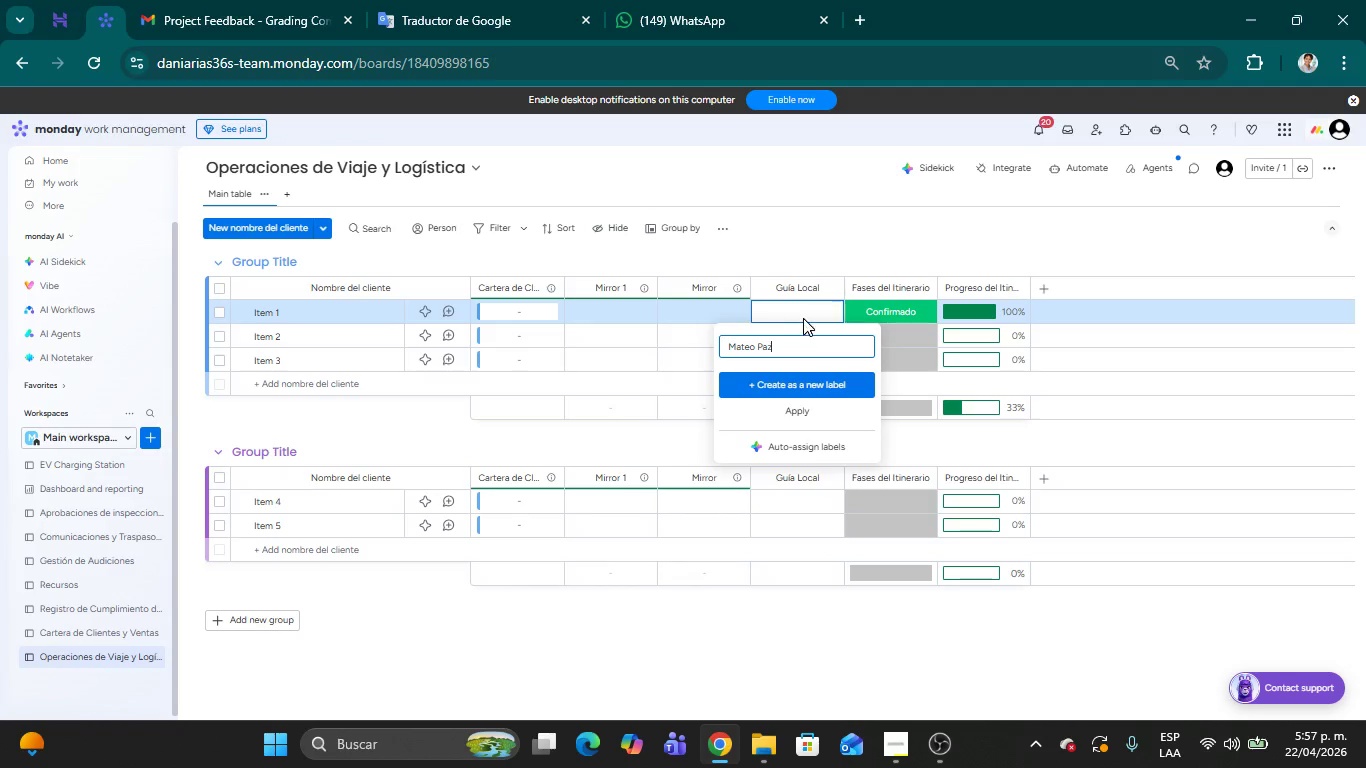 
left_click([787, 409])
 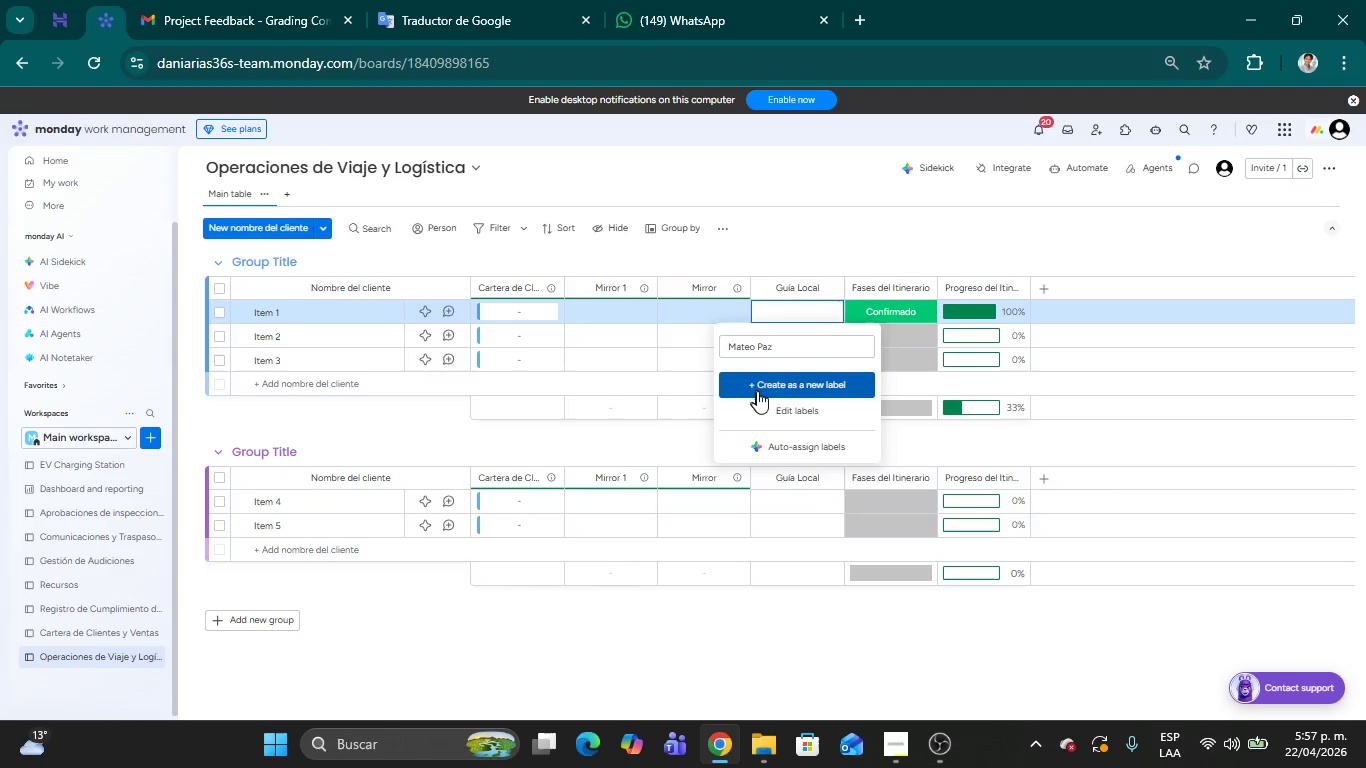 
left_click([777, 386])
 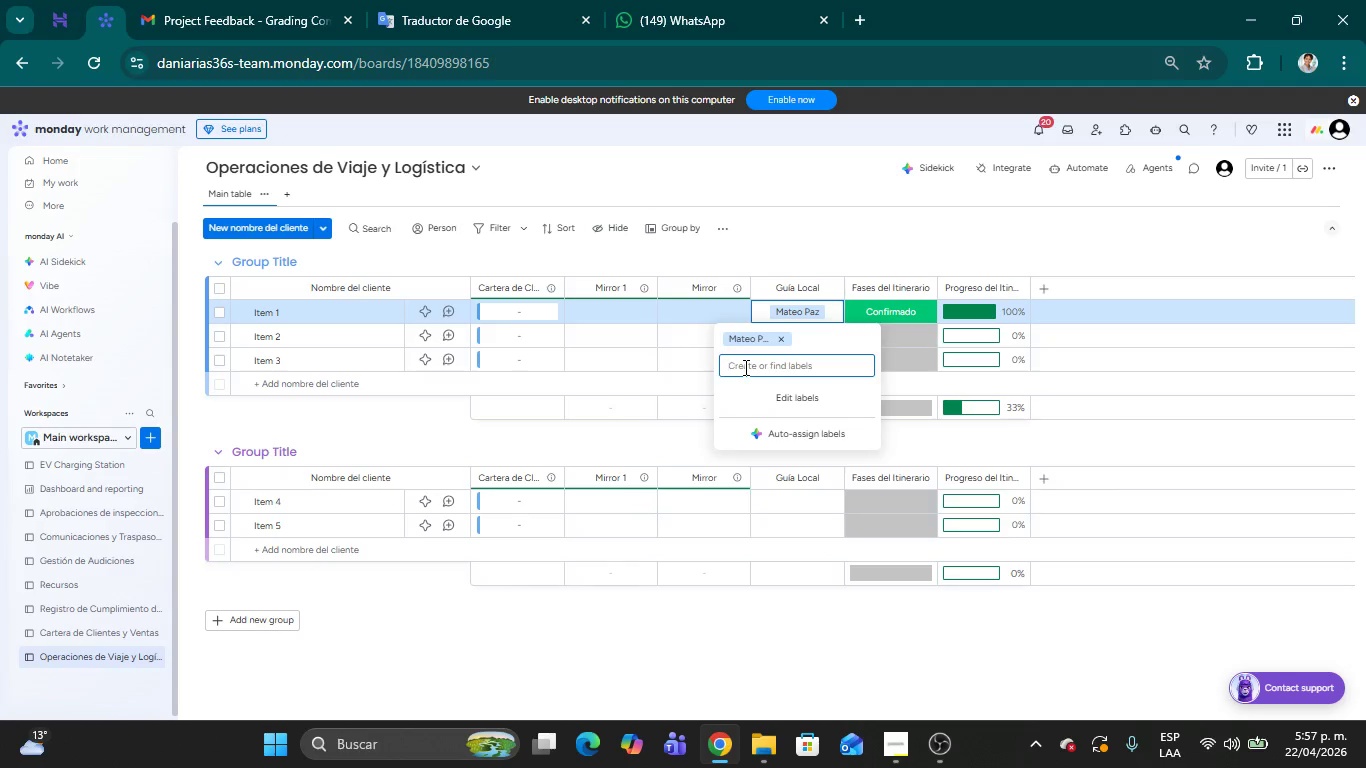 
wait(40.16)
 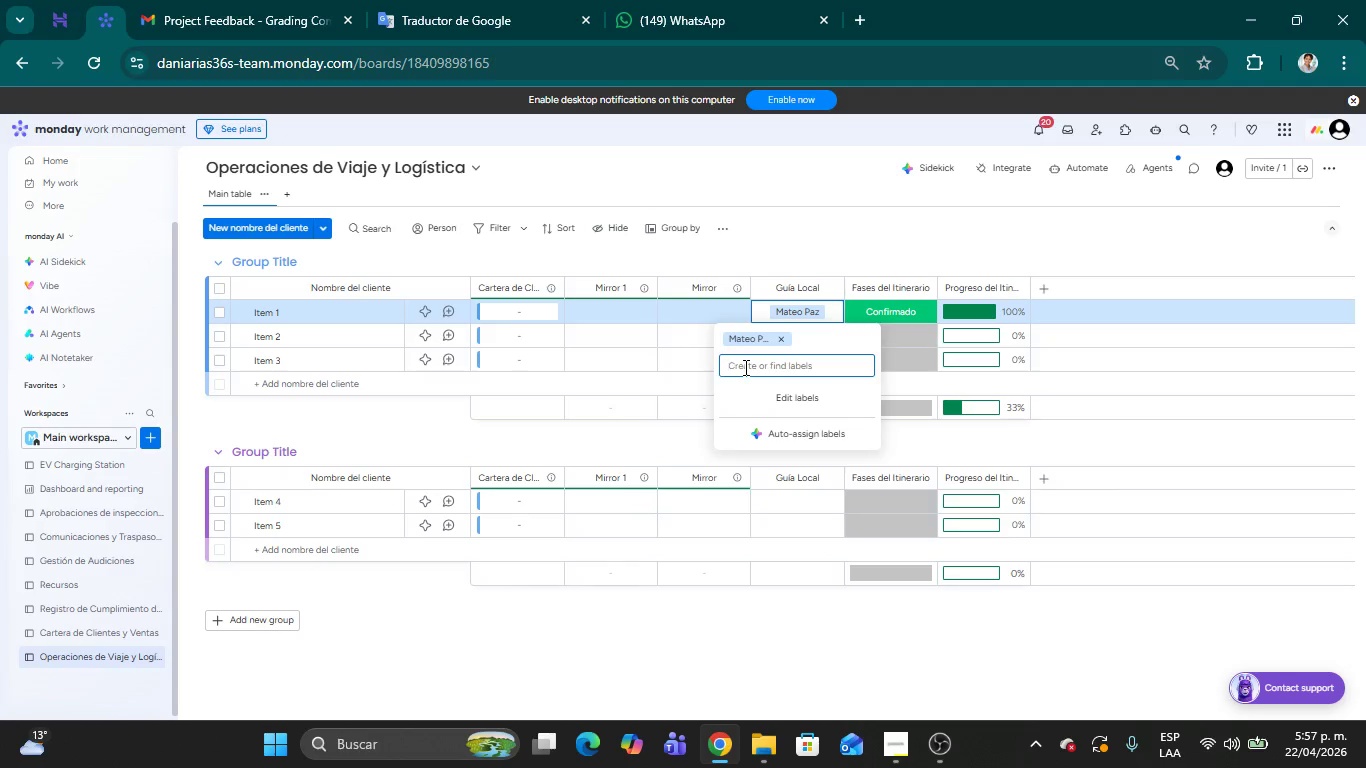 
left_click([1018, 240])
 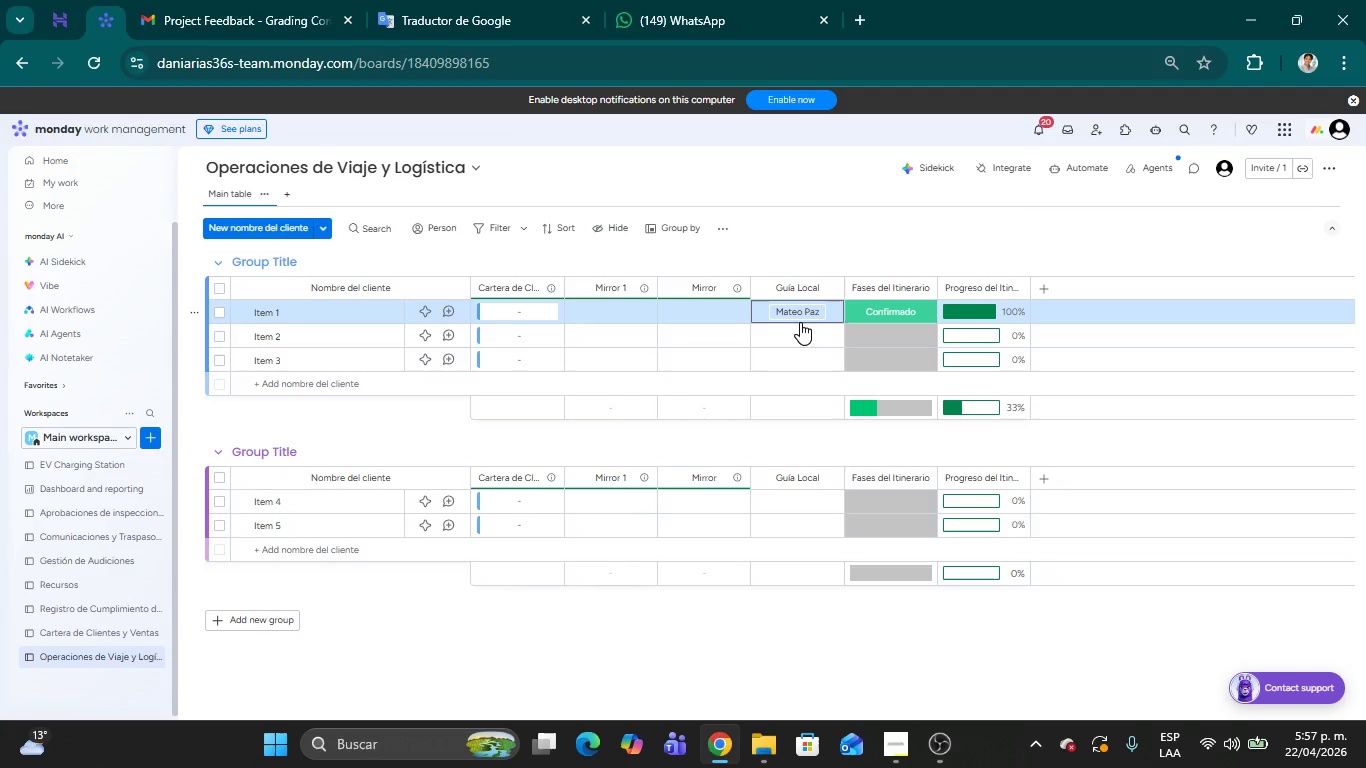 
left_click([821, 313])
 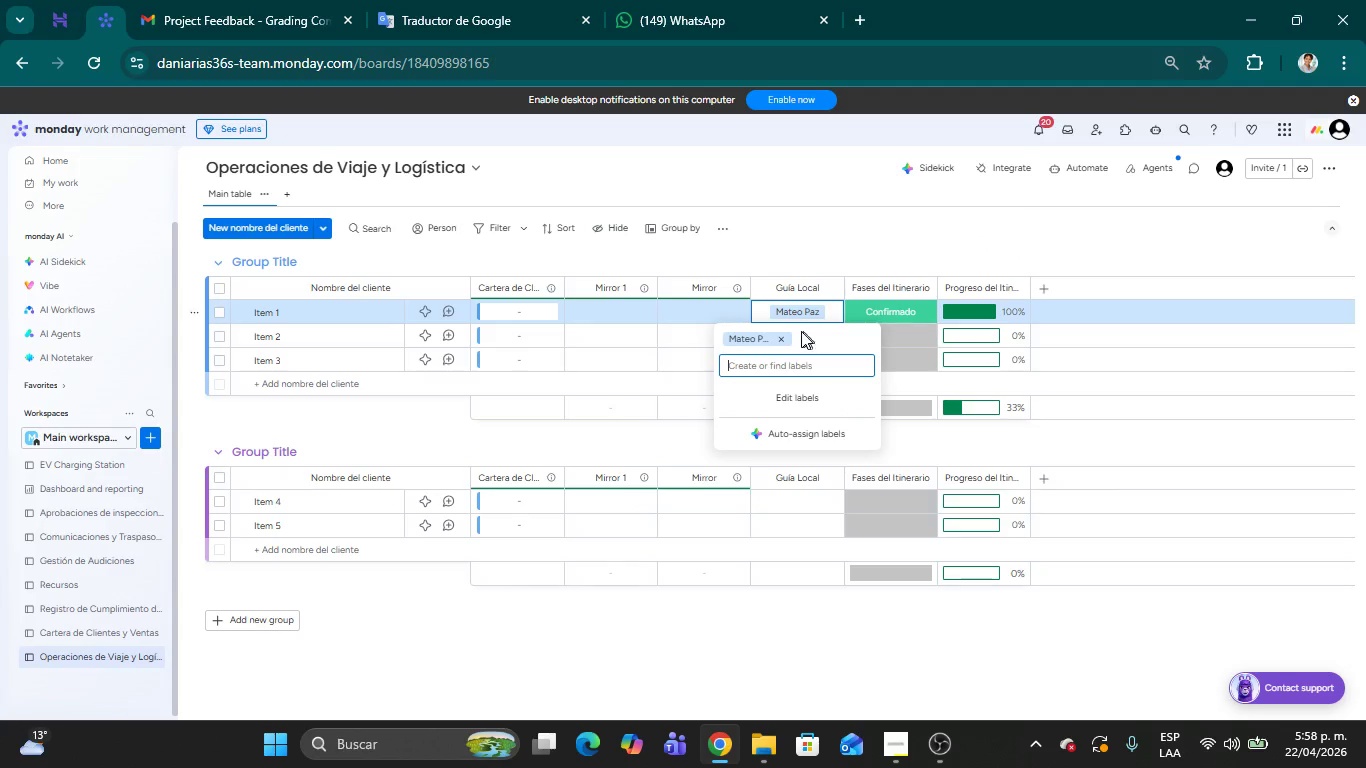 
left_click([783, 338])
 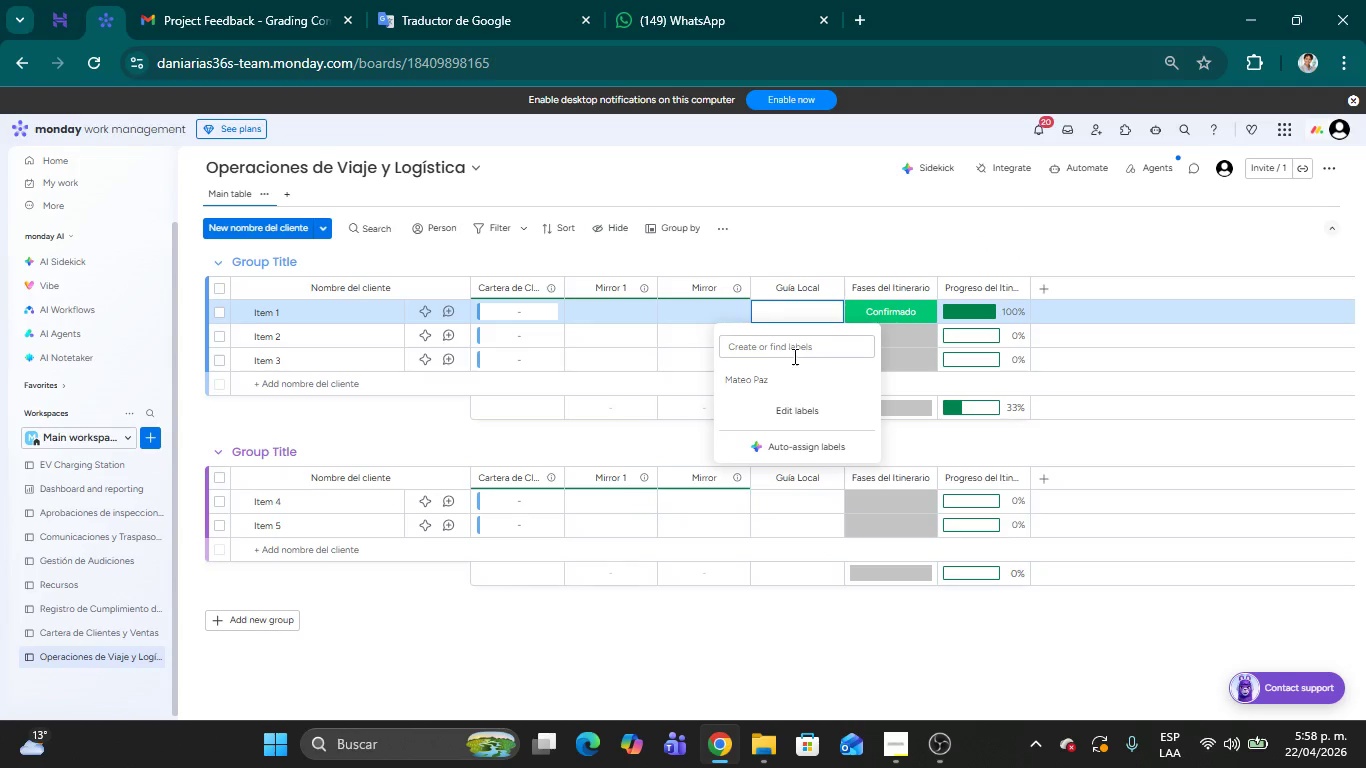 
left_click([787, 350])
 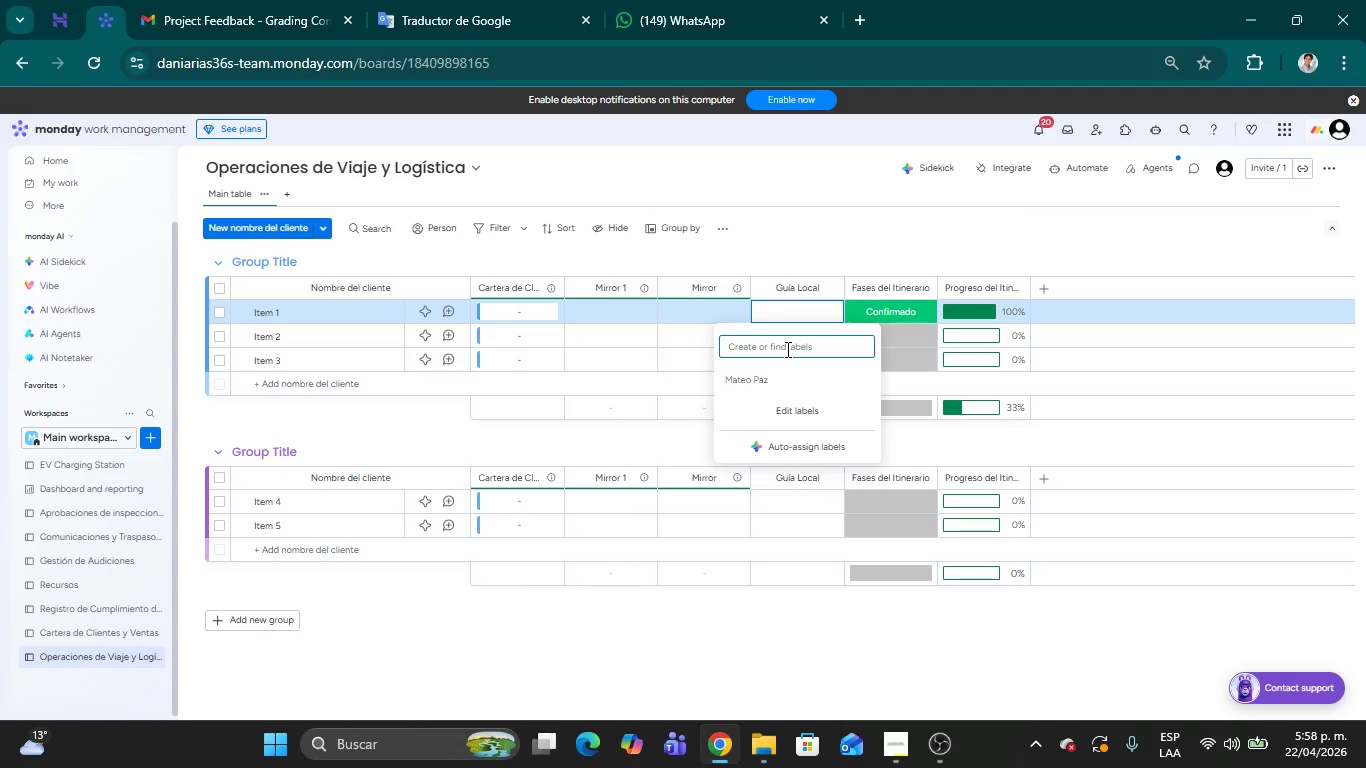 
type(Mateo Paz)
 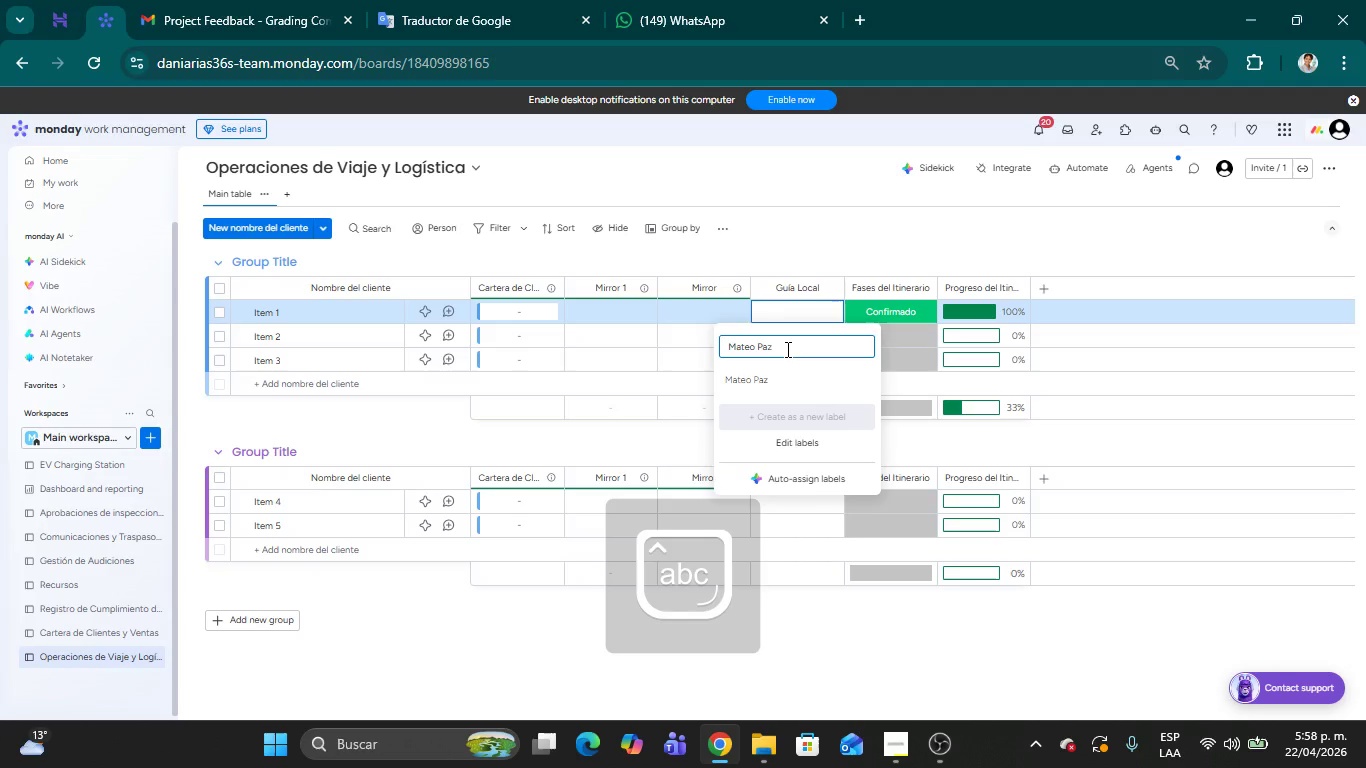 
key(Enter)
 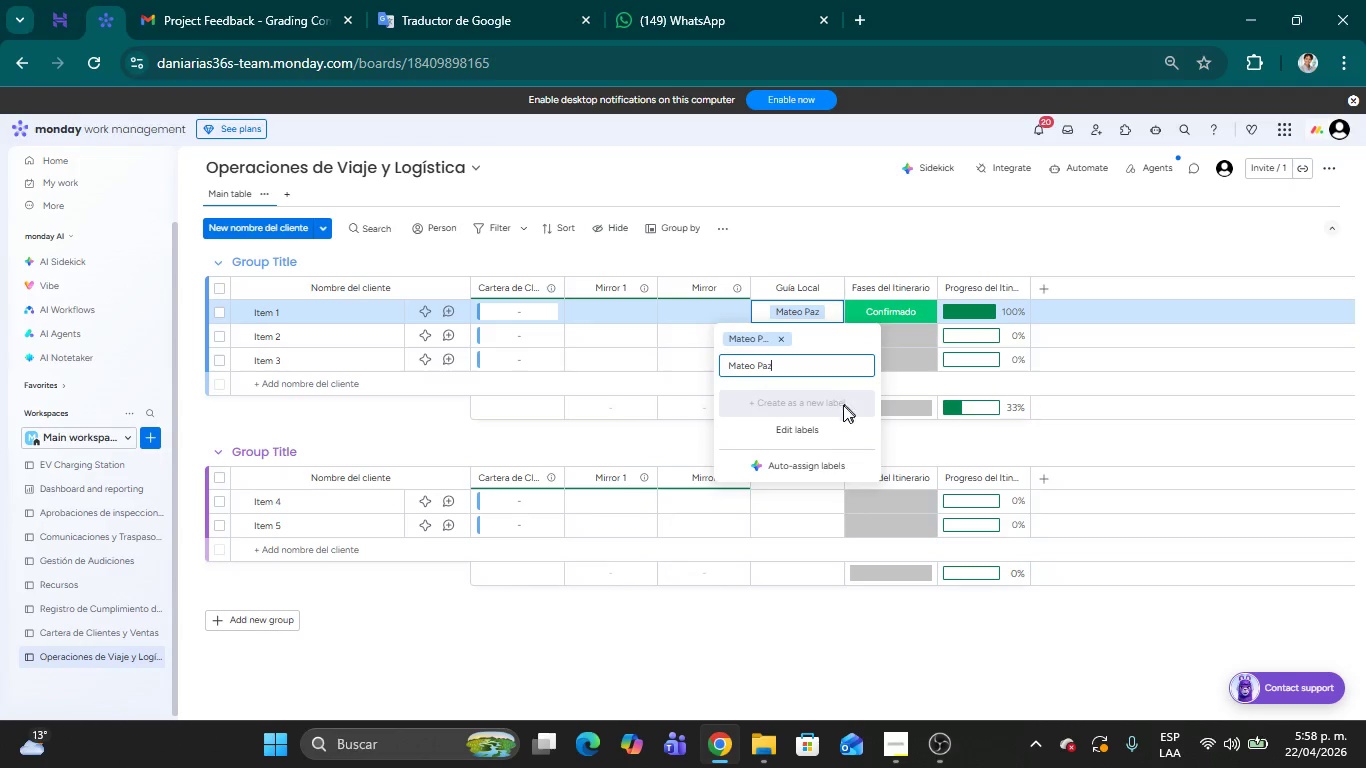 
wait(7.78)
 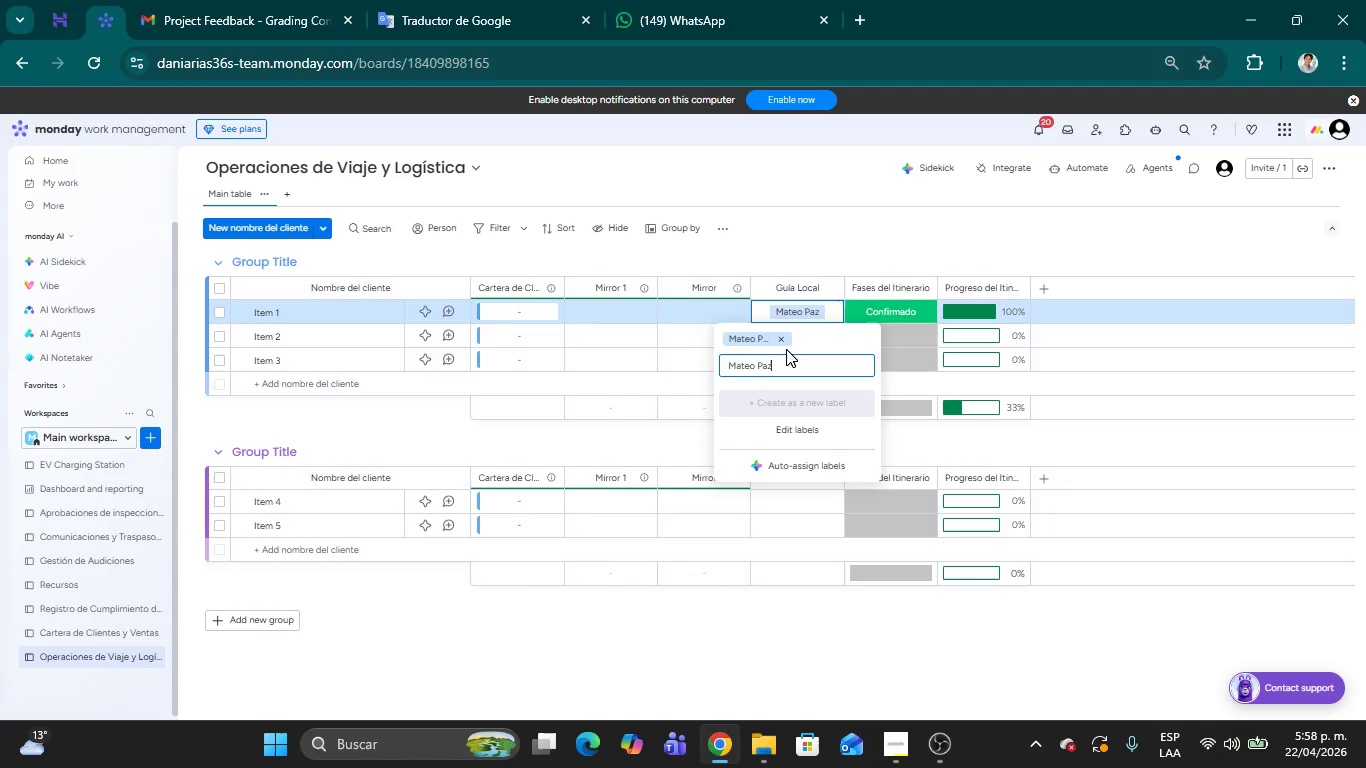 
left_click([909, 248])
 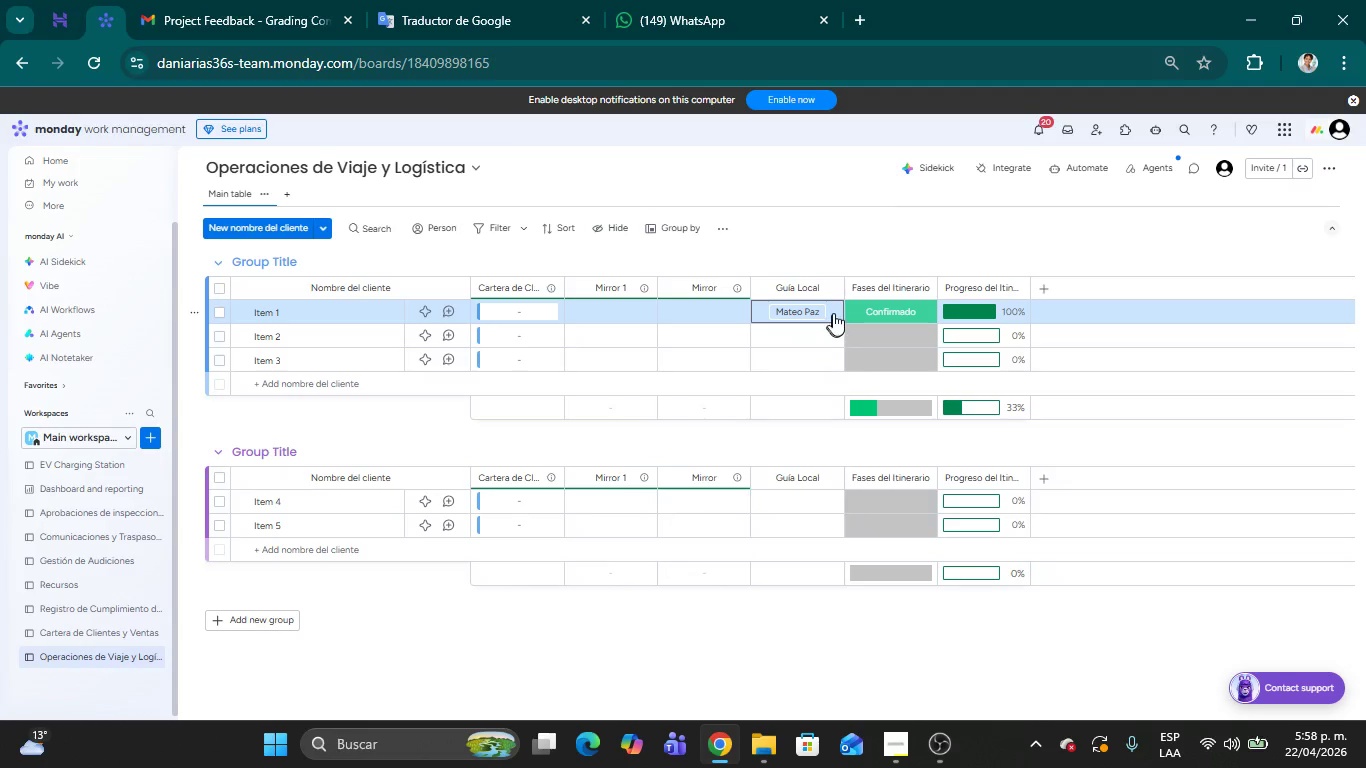 
left_click([835, 311])
 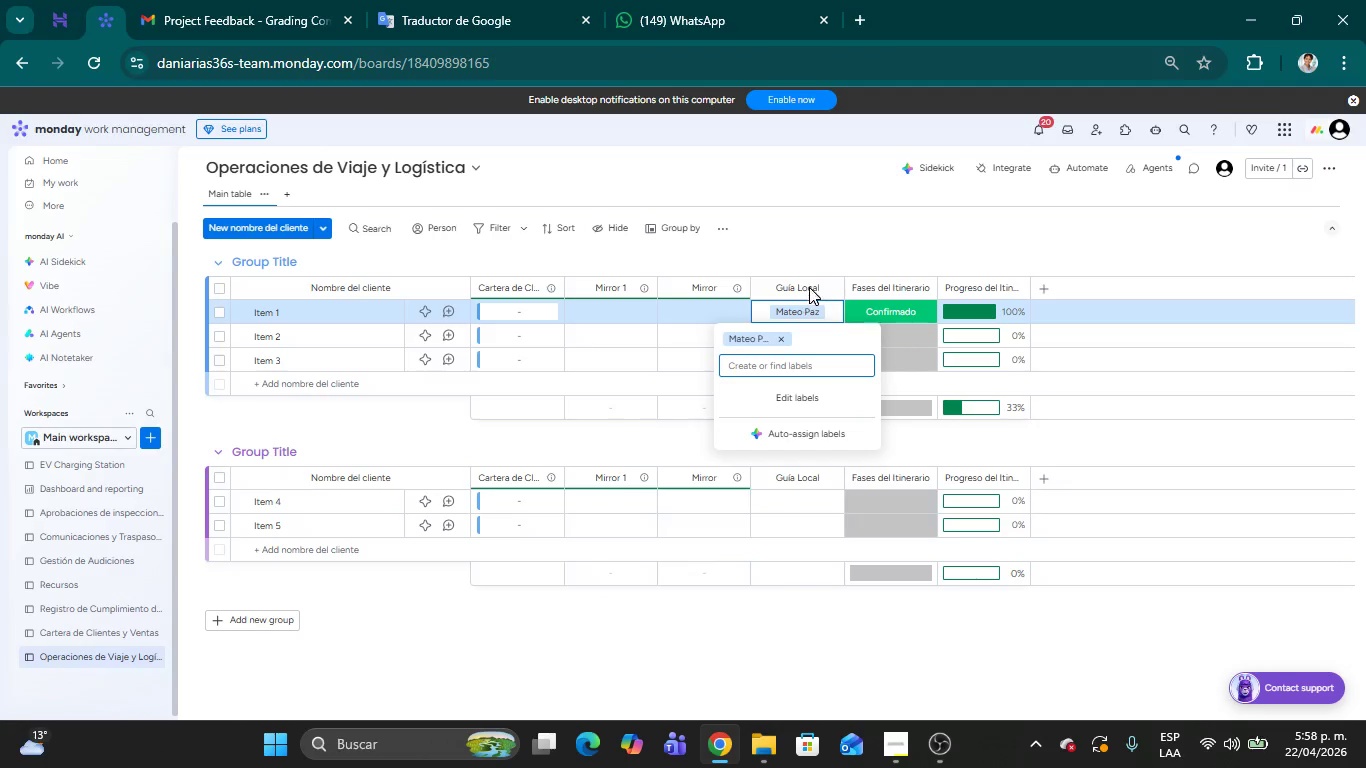 
left_click([829, 286])
 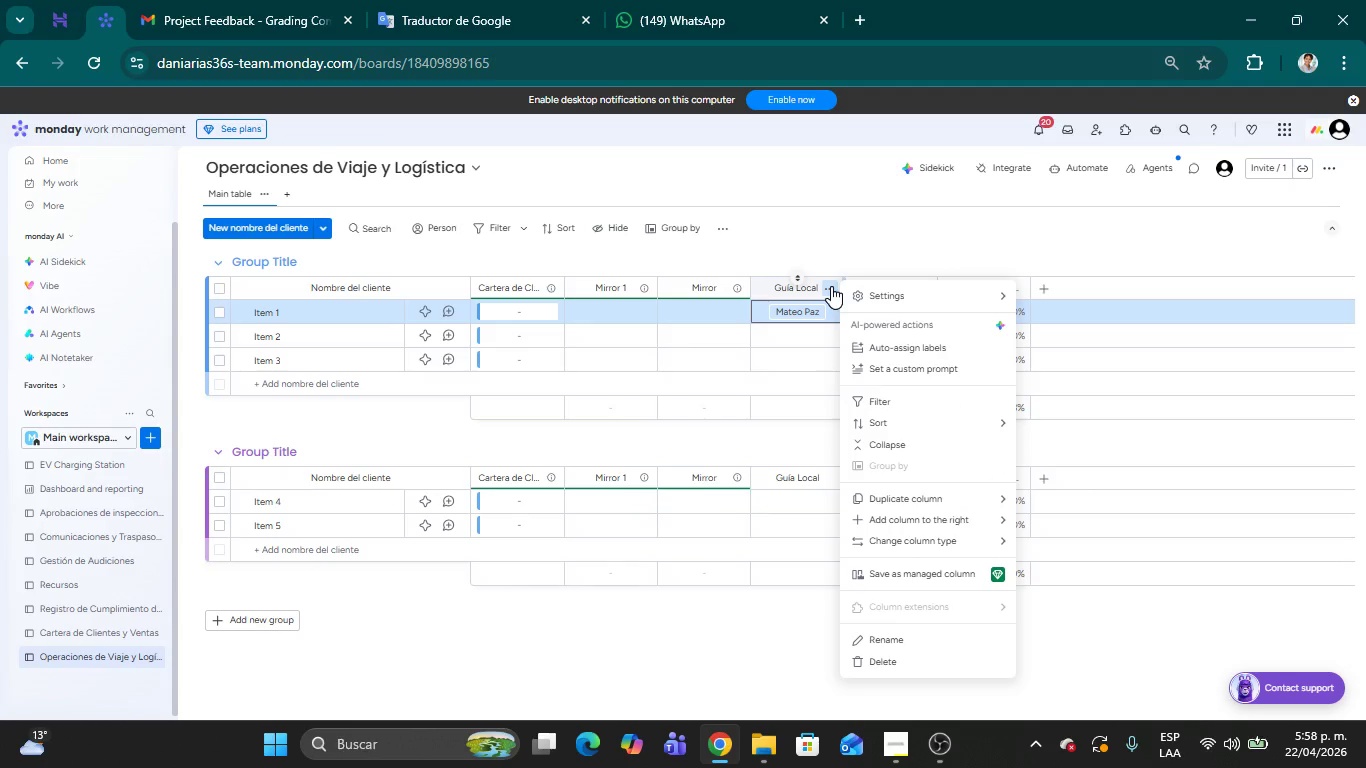 
wait(10.47)
 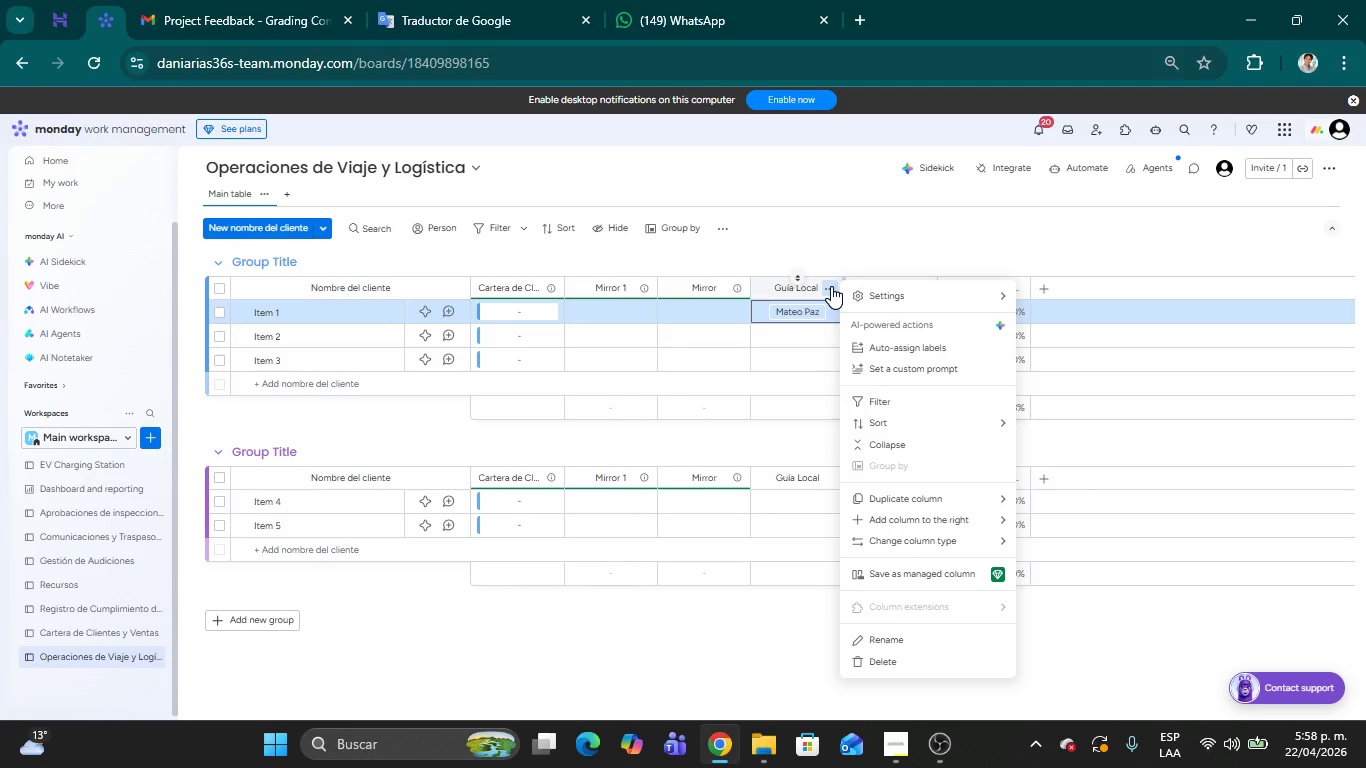 
left_click([847, 224])
 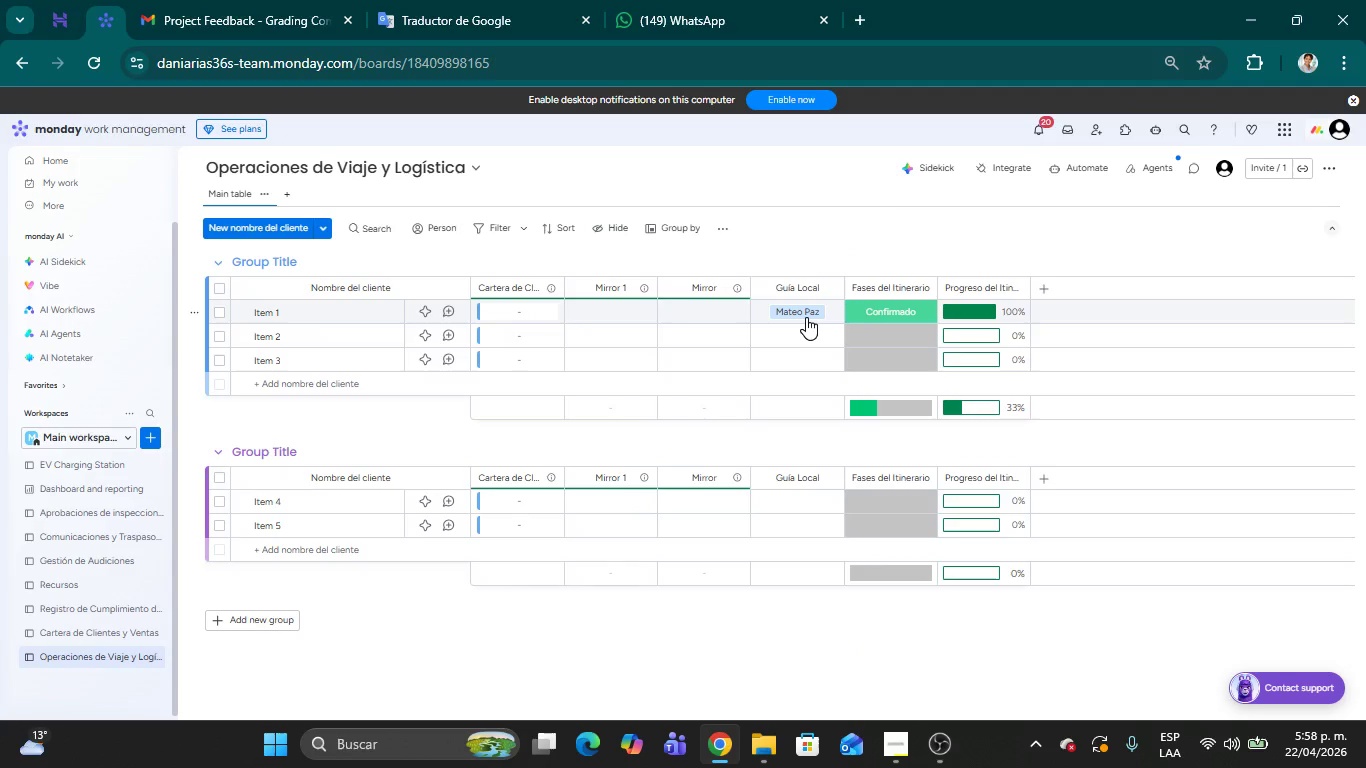 
left_click([806, 314])
 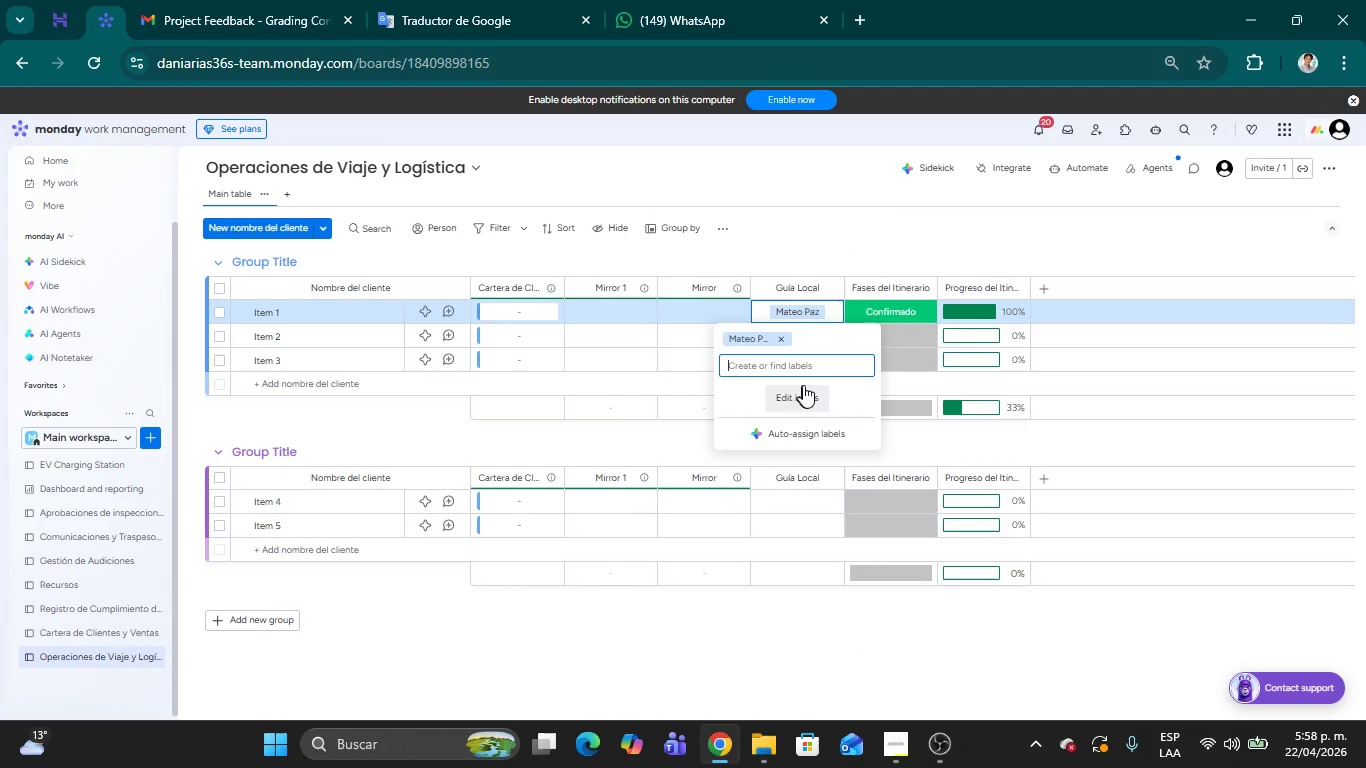 
left_click([802, 403])
 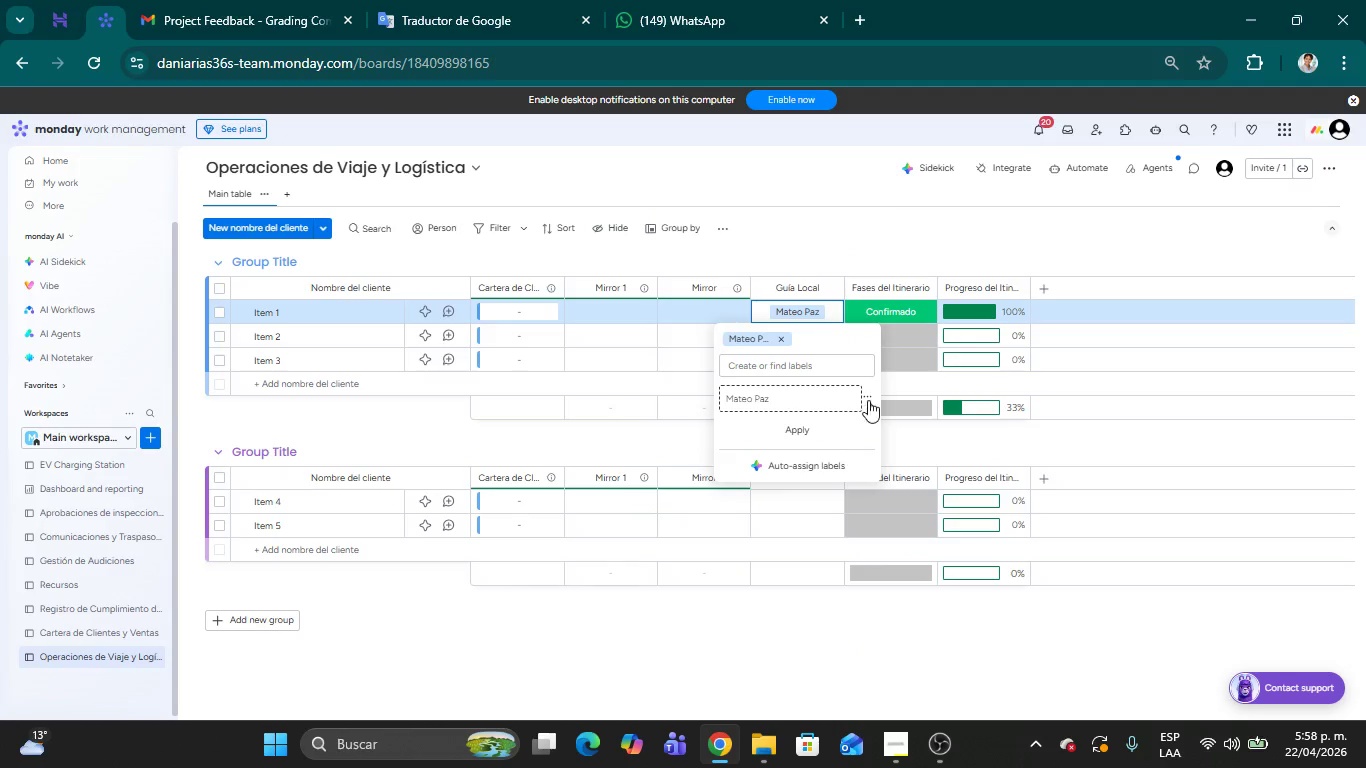 
left_click([869, 398])
 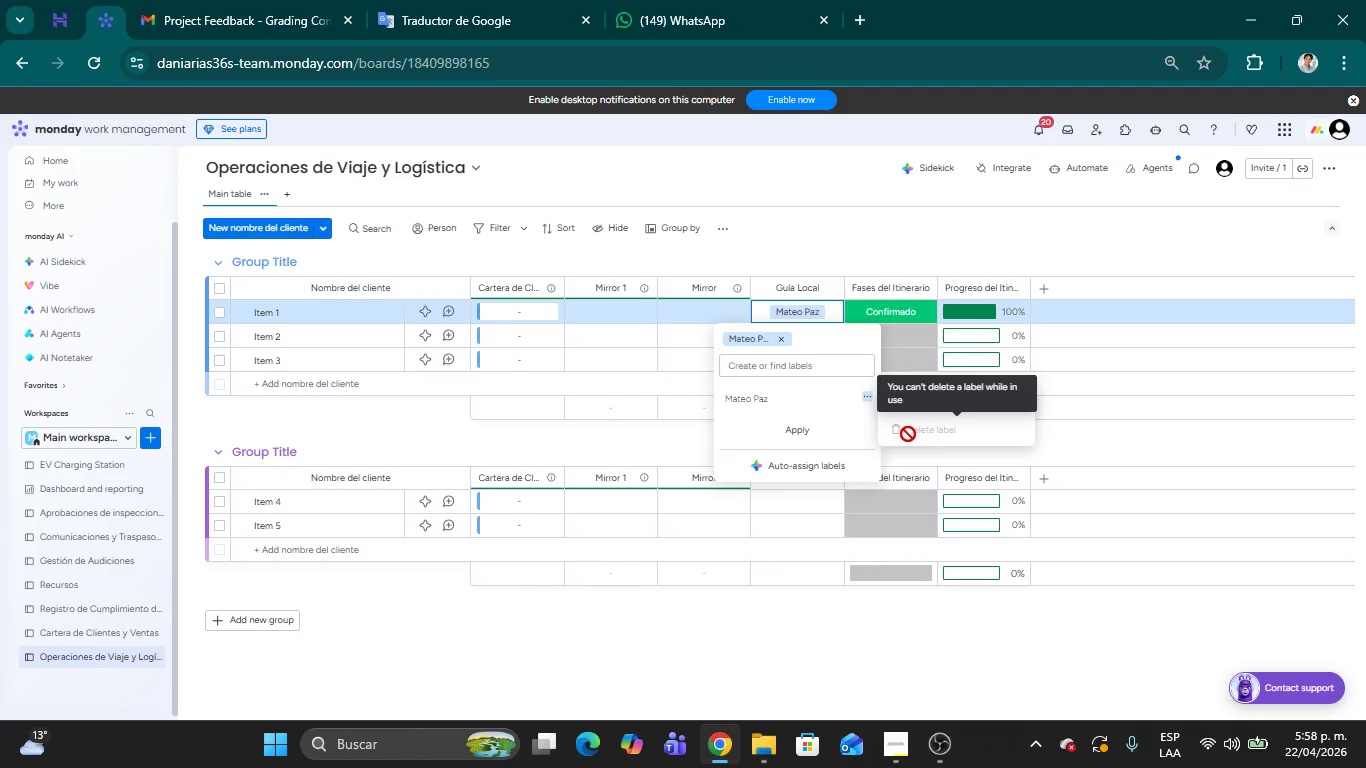 
wait(9.84)
 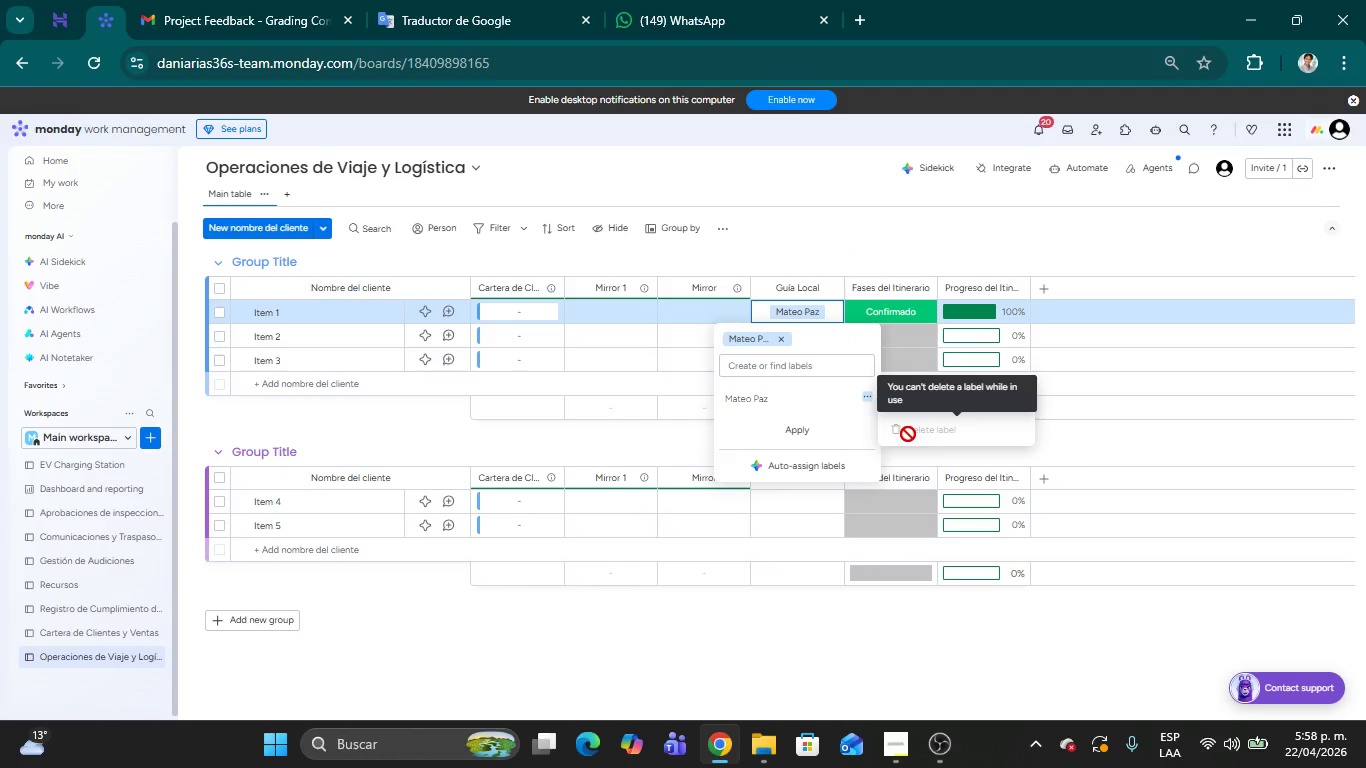 
left_click([910, 245])
 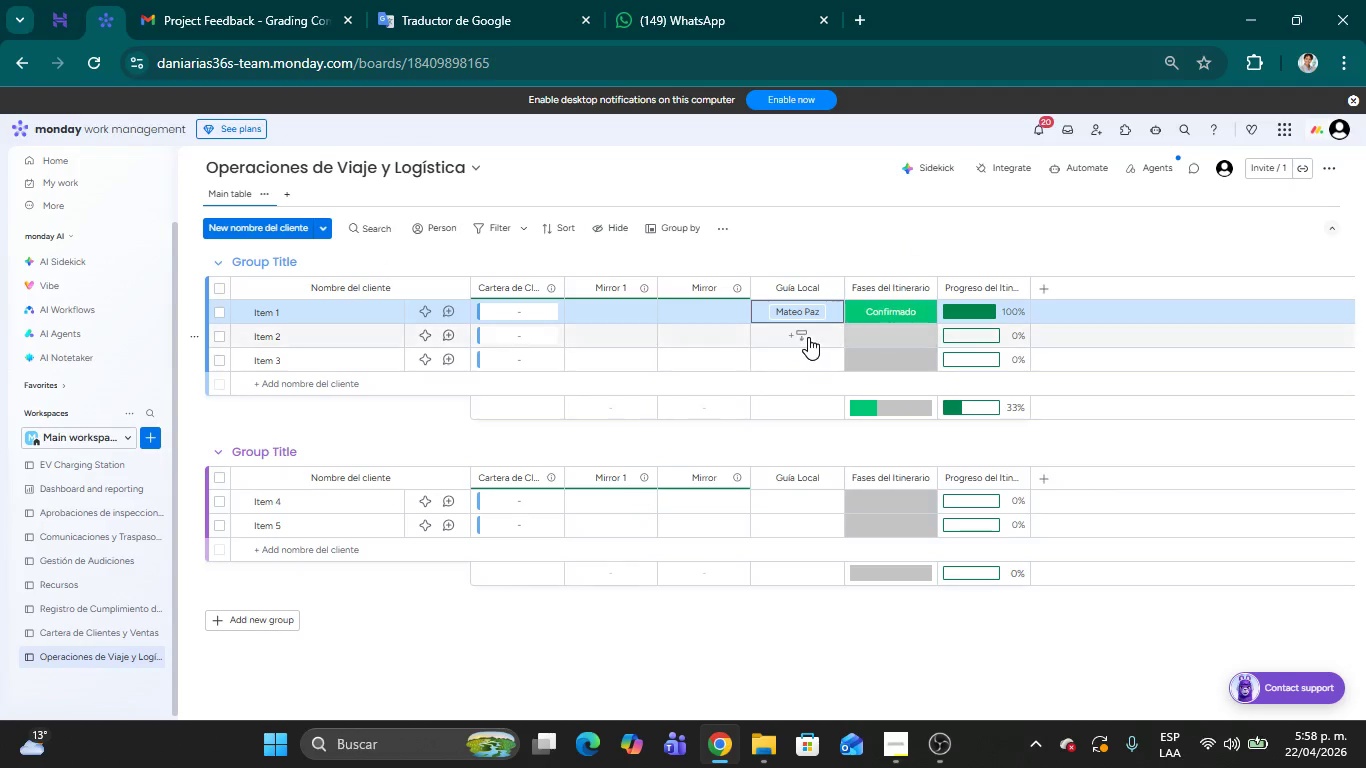 
left_click([829, 312])
 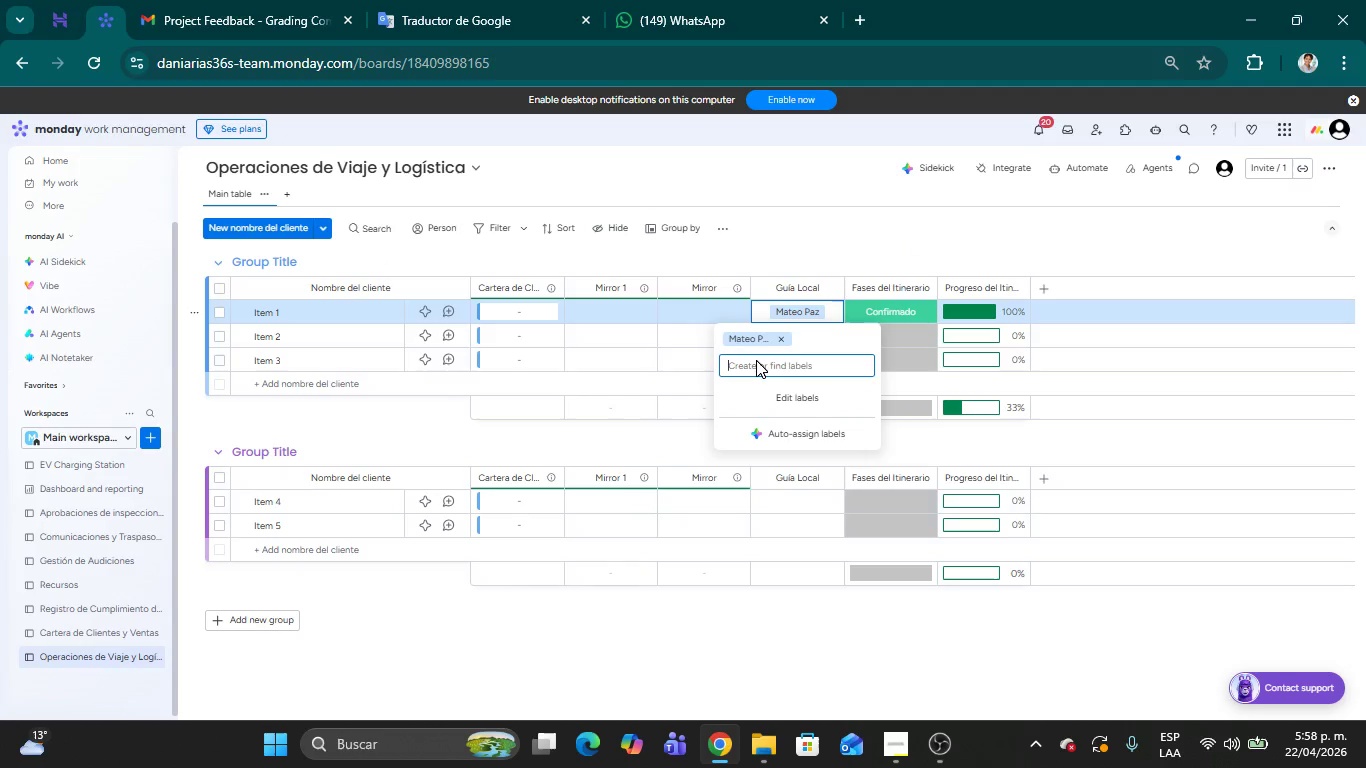 
left_click([756, 363])
 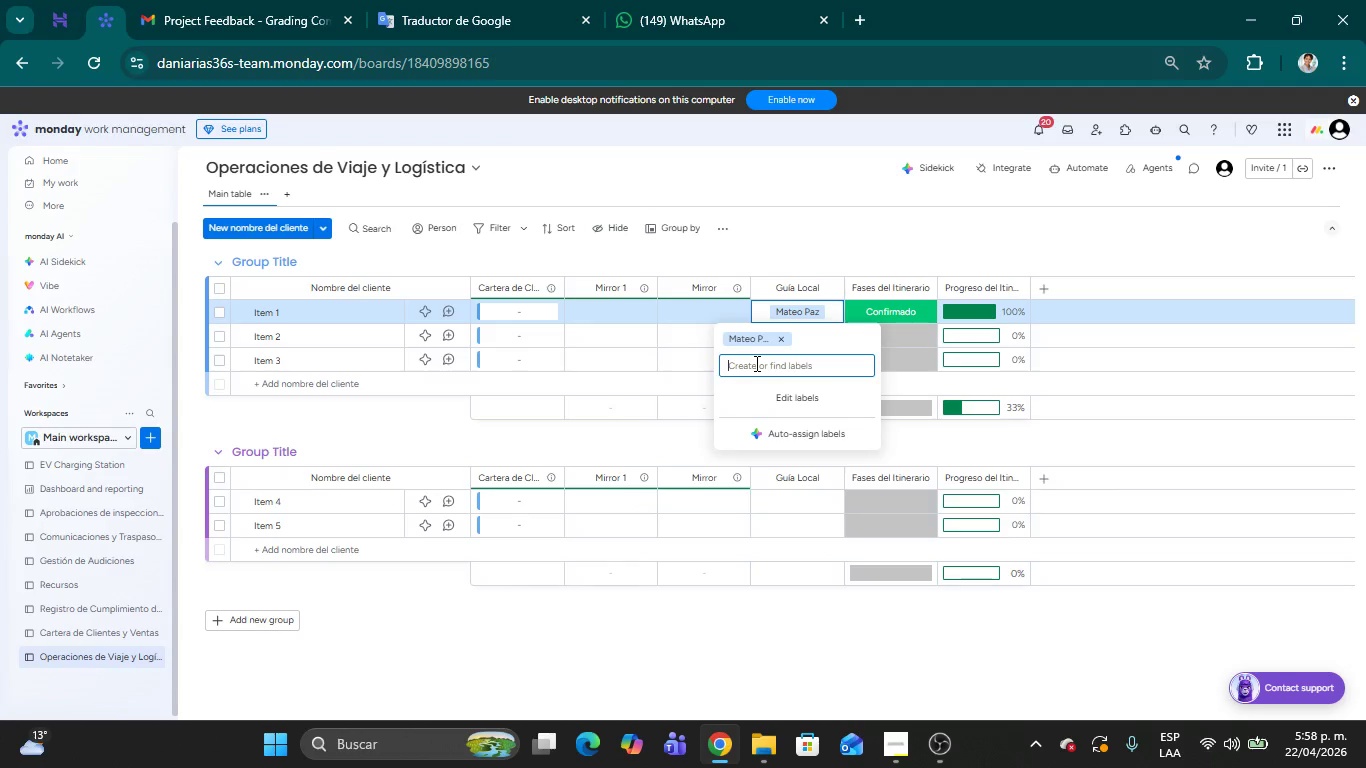 
wait(7.73)
 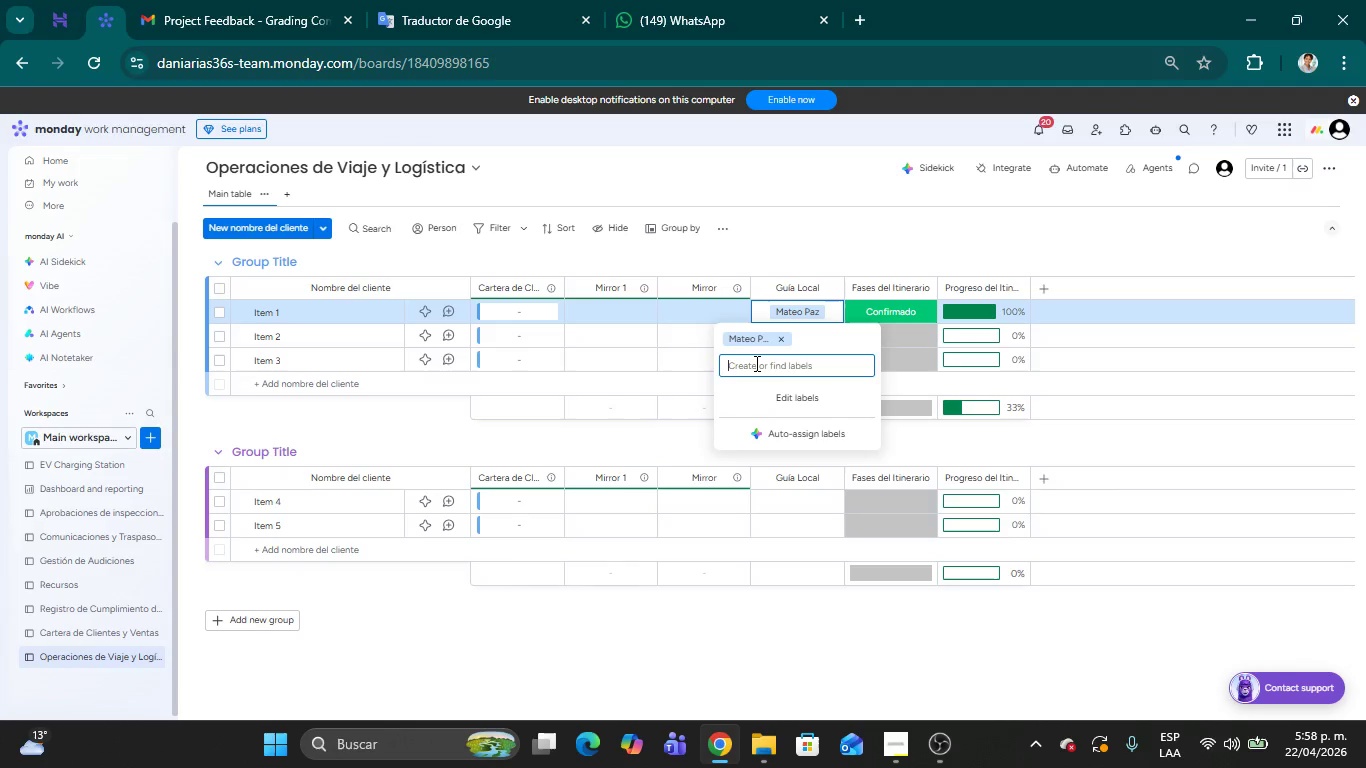 
type(Lucia Fernandez)
 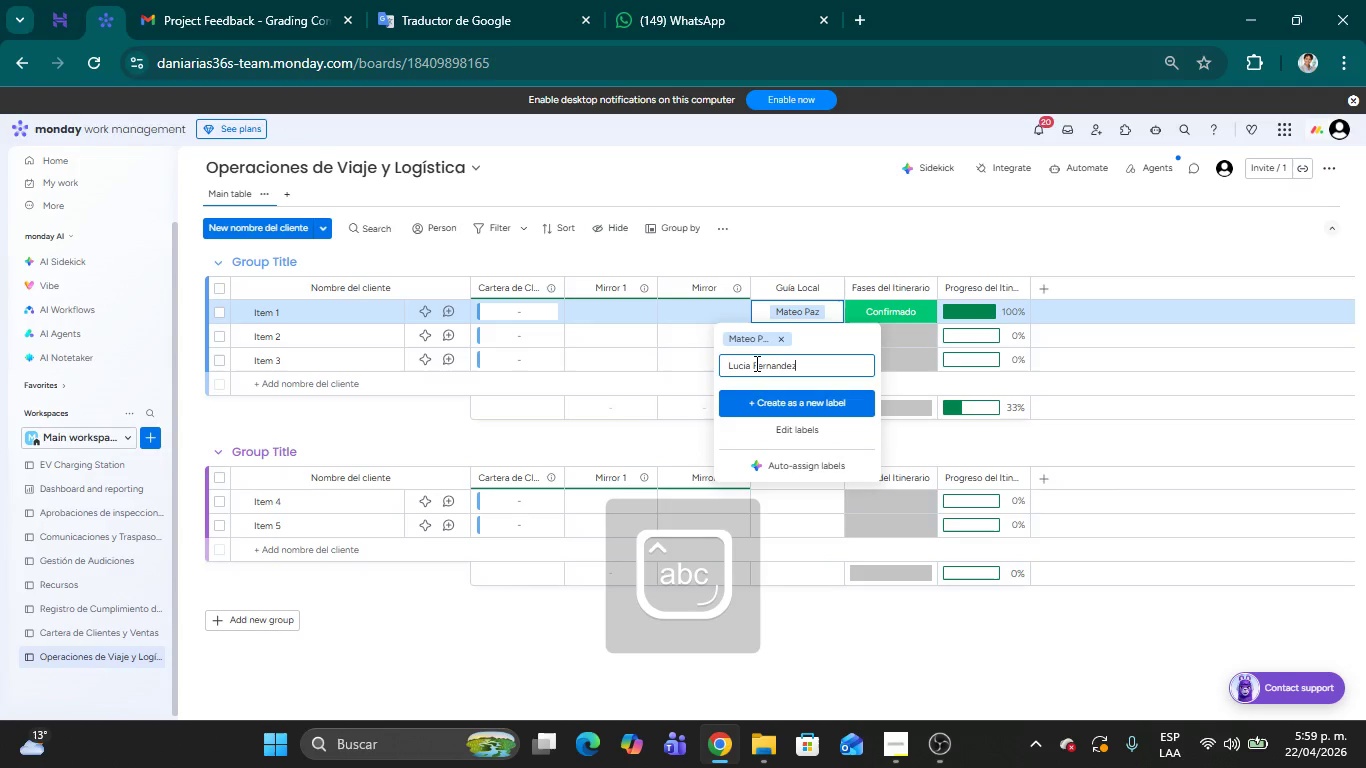 
key(Enter)
 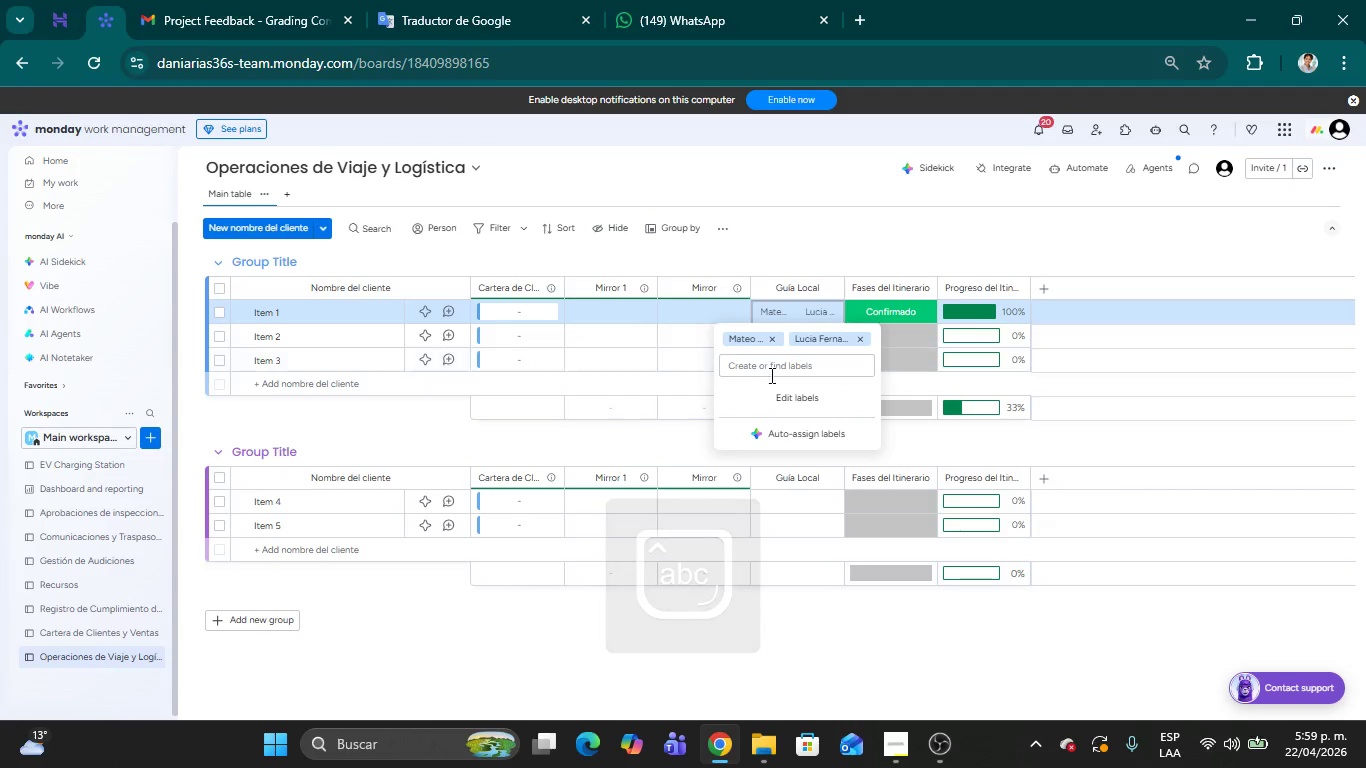 
left_click([765, 367])
 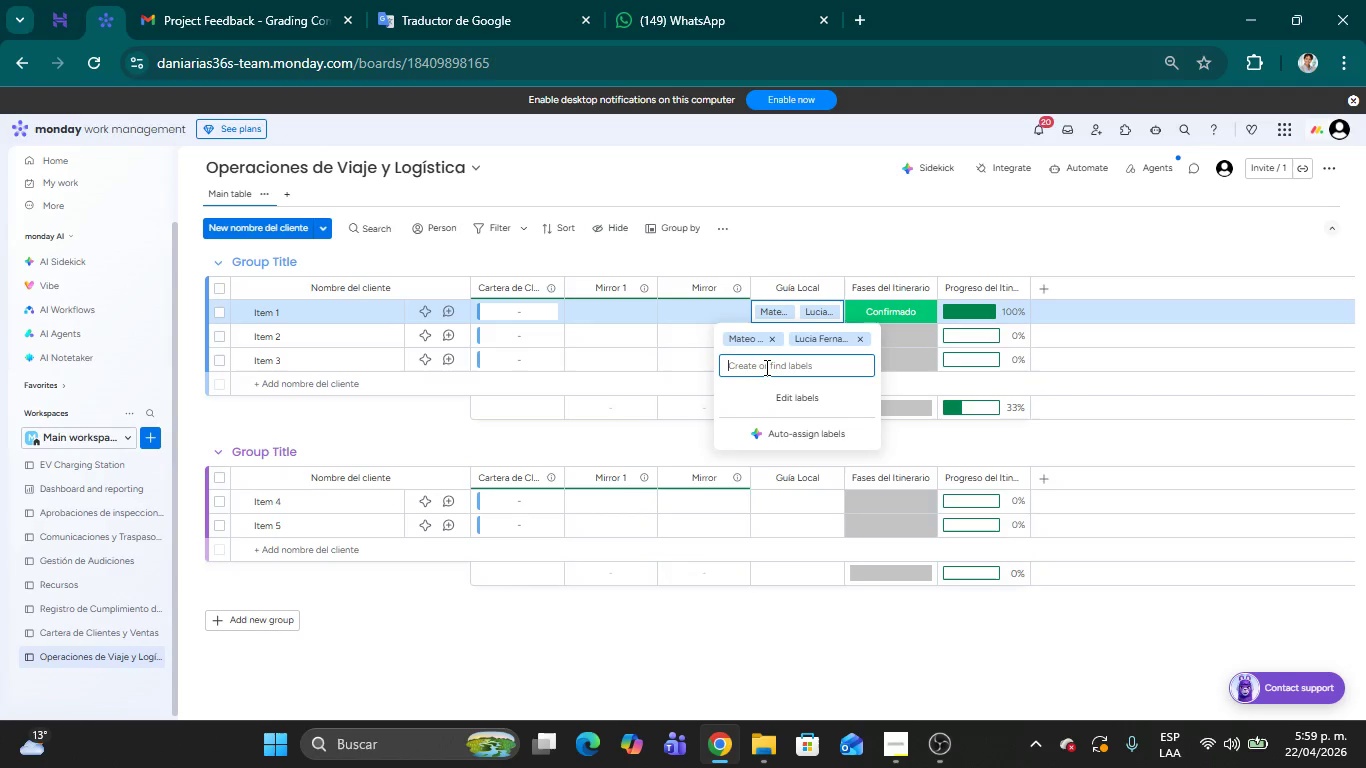 
type(Facundo Moyano)
 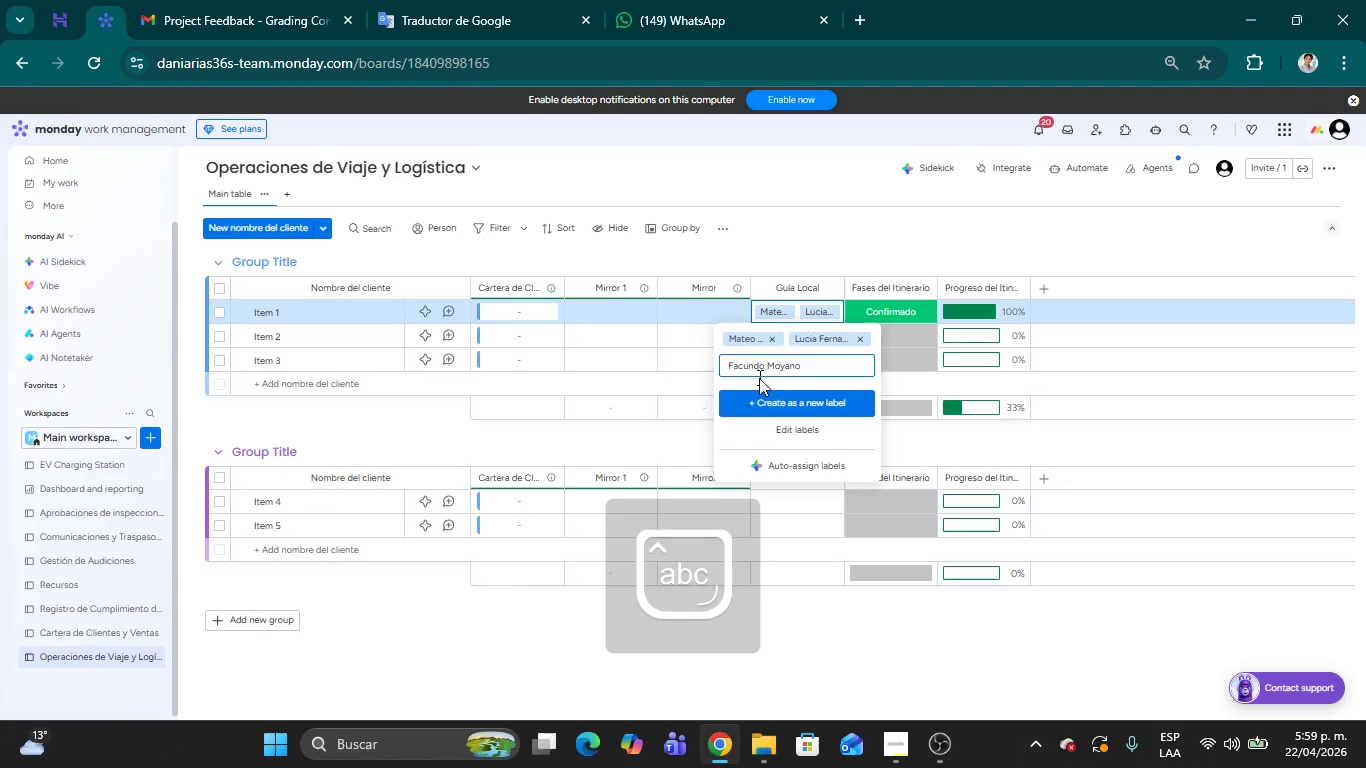 
left_click([767, 405])
 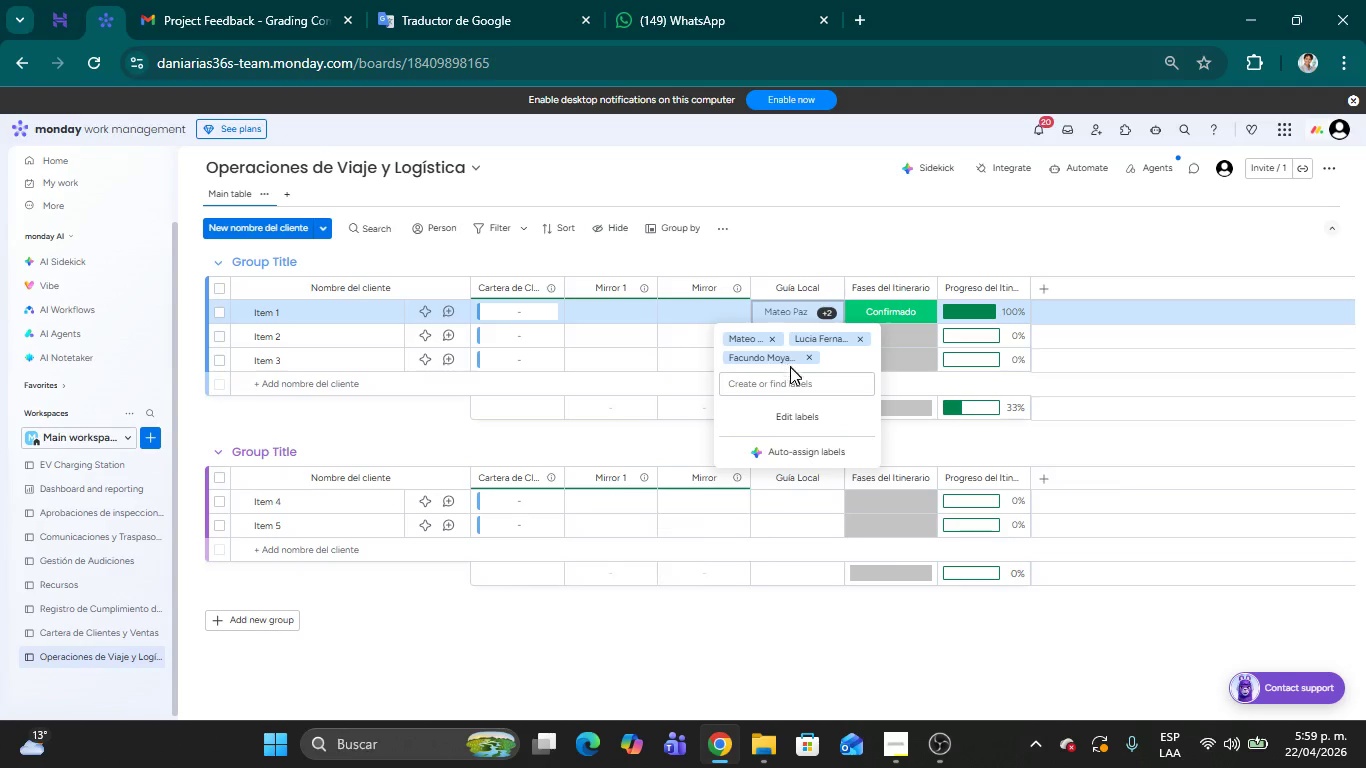 
left_click([762, 383])
 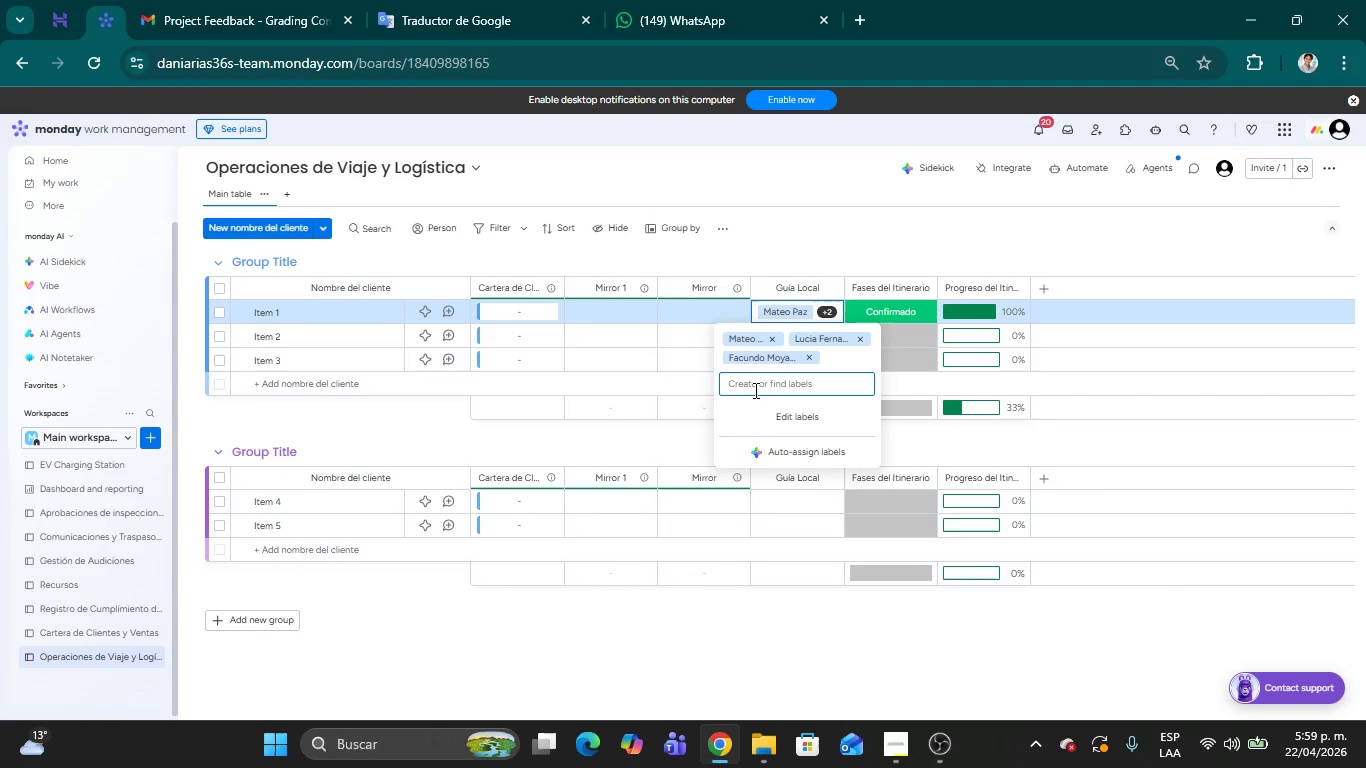 
type(Valentina R;ios)
 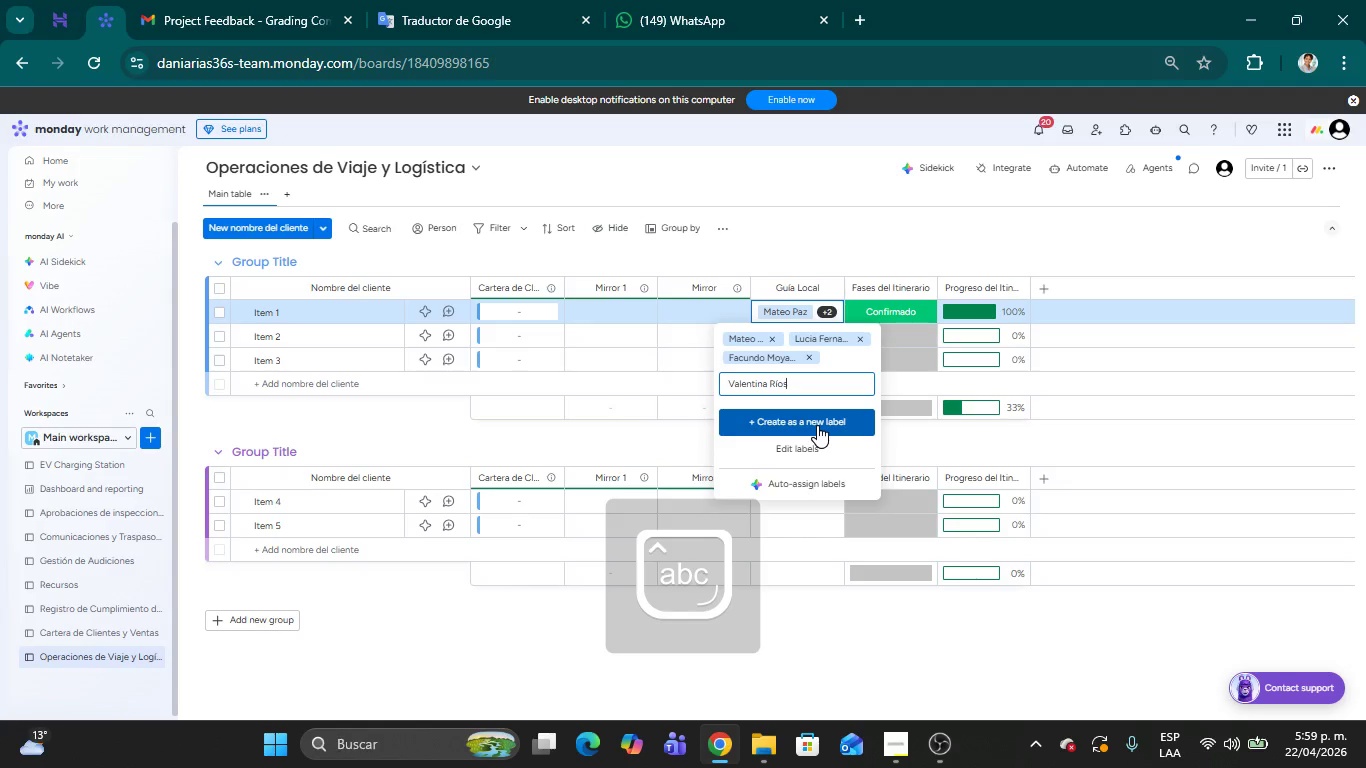 
left_click([817, 424])
 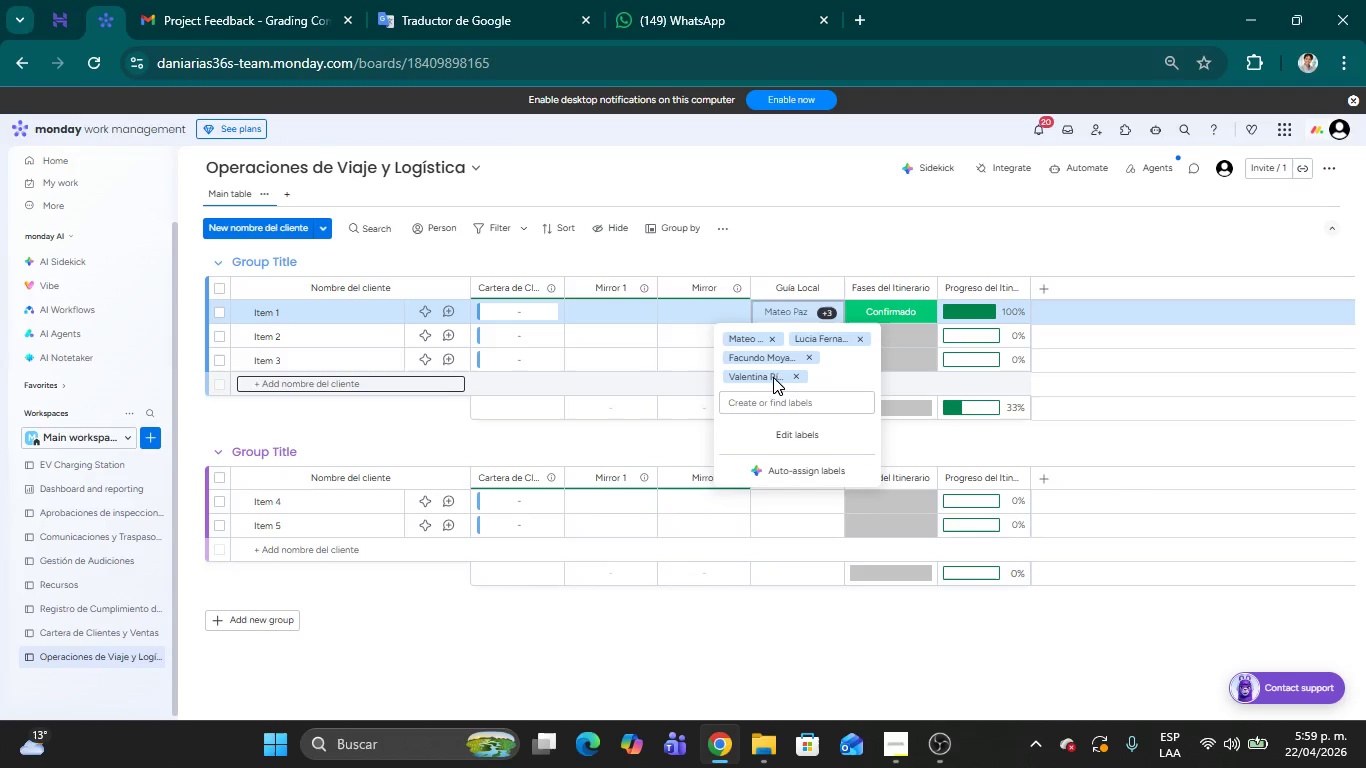 
left_click([767, 402])
 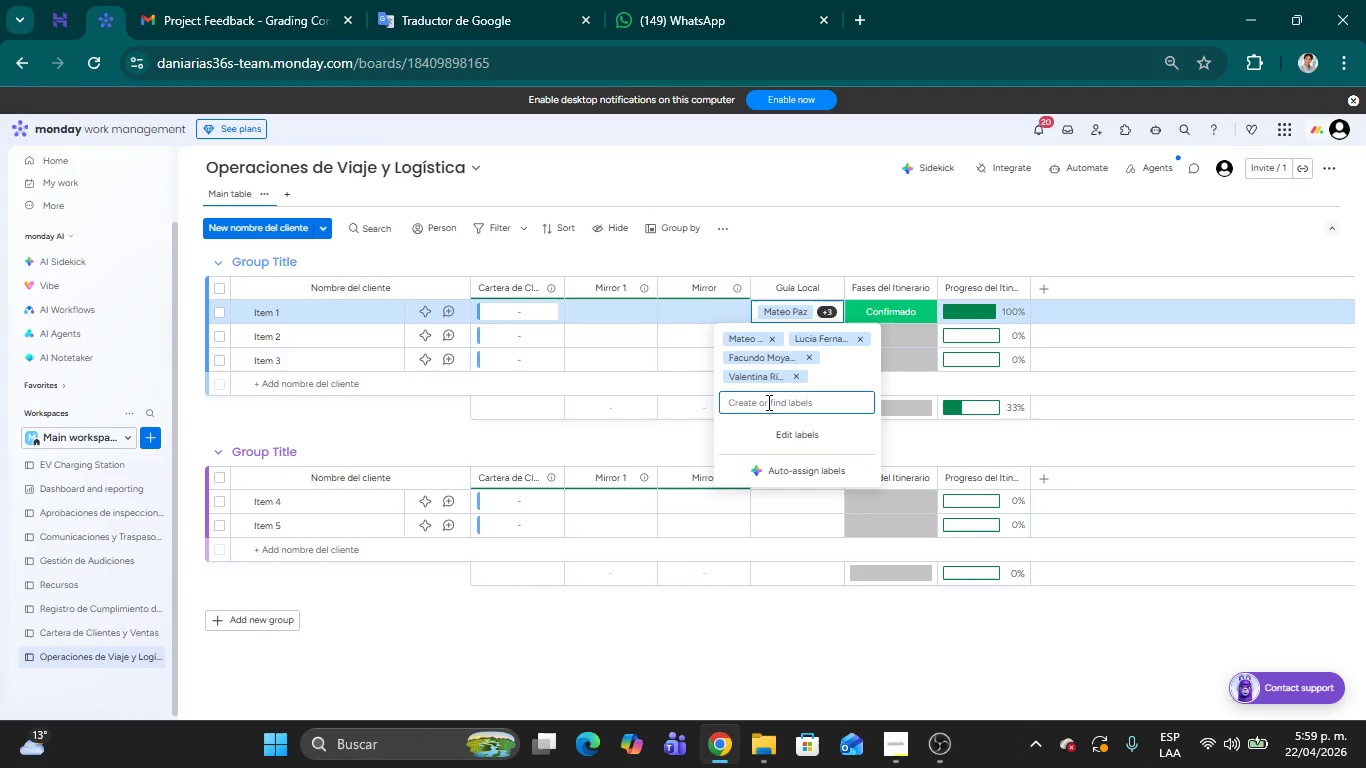 
type(Sarah K)
key(Backspace)
type(Jenkins )
 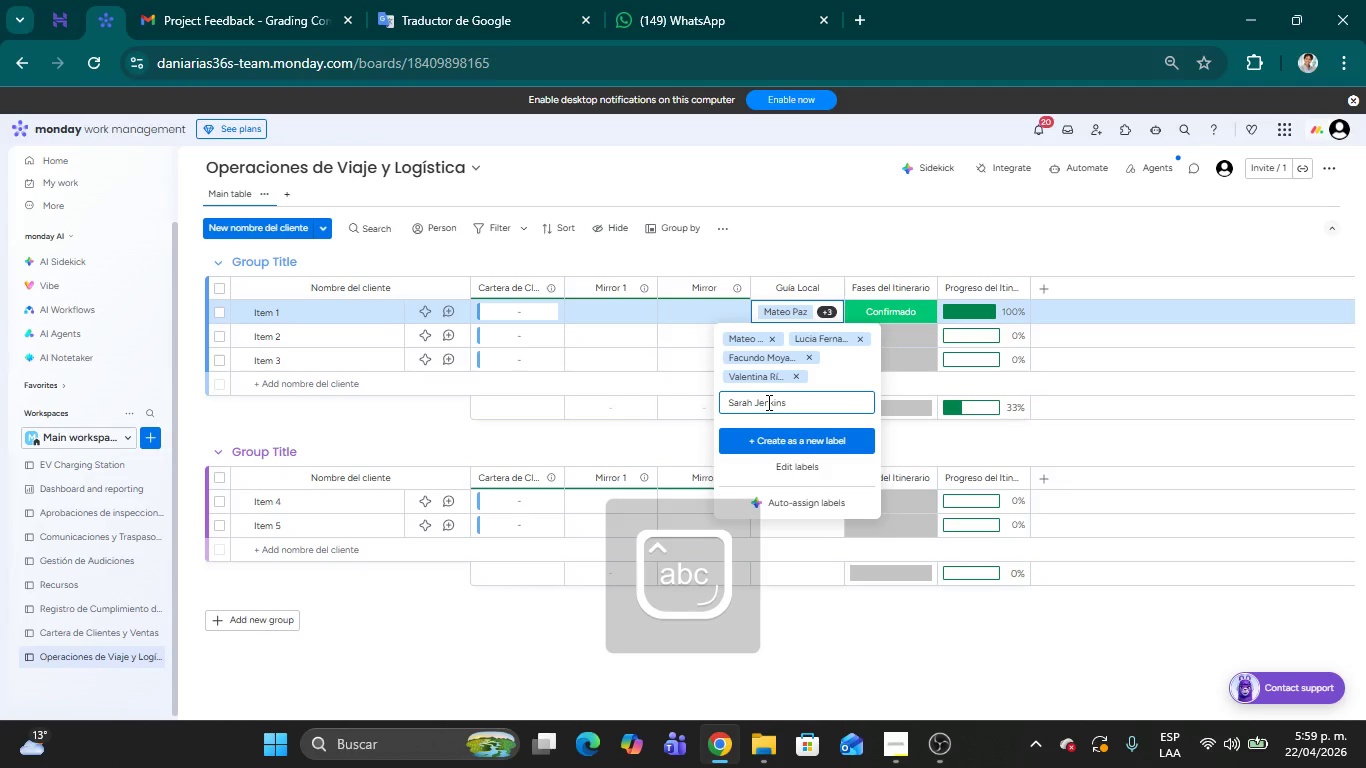 
key(Enter)
 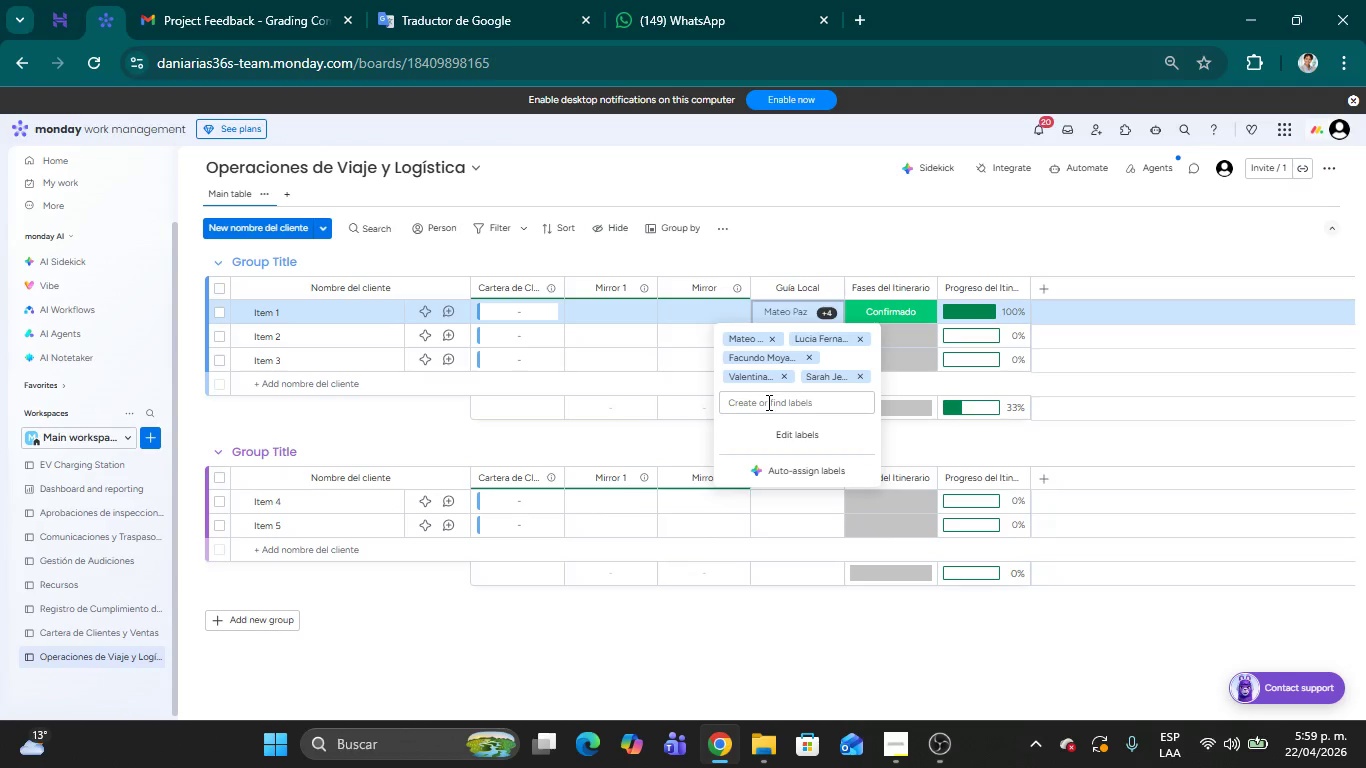 
left_click([767, 402])
 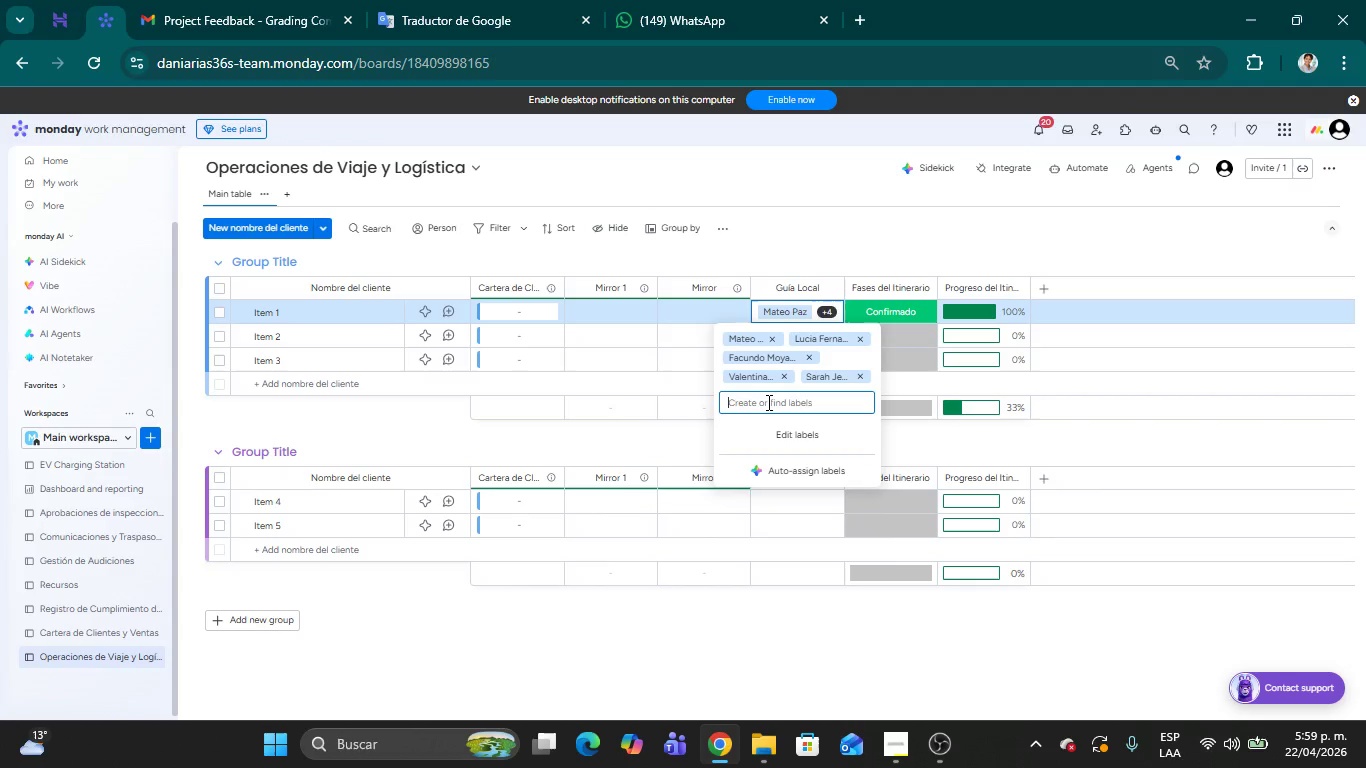 
type(David Okoro)
 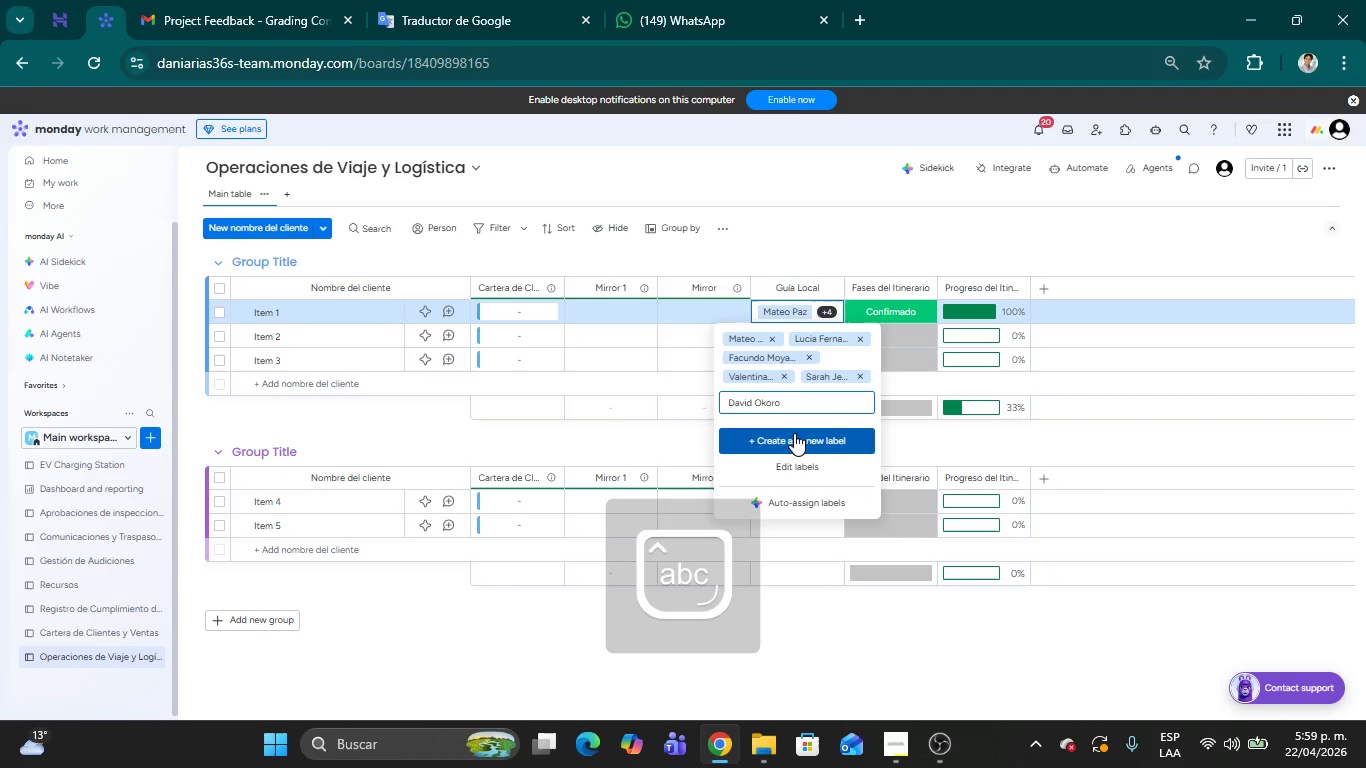 
left_click([792, 435])
 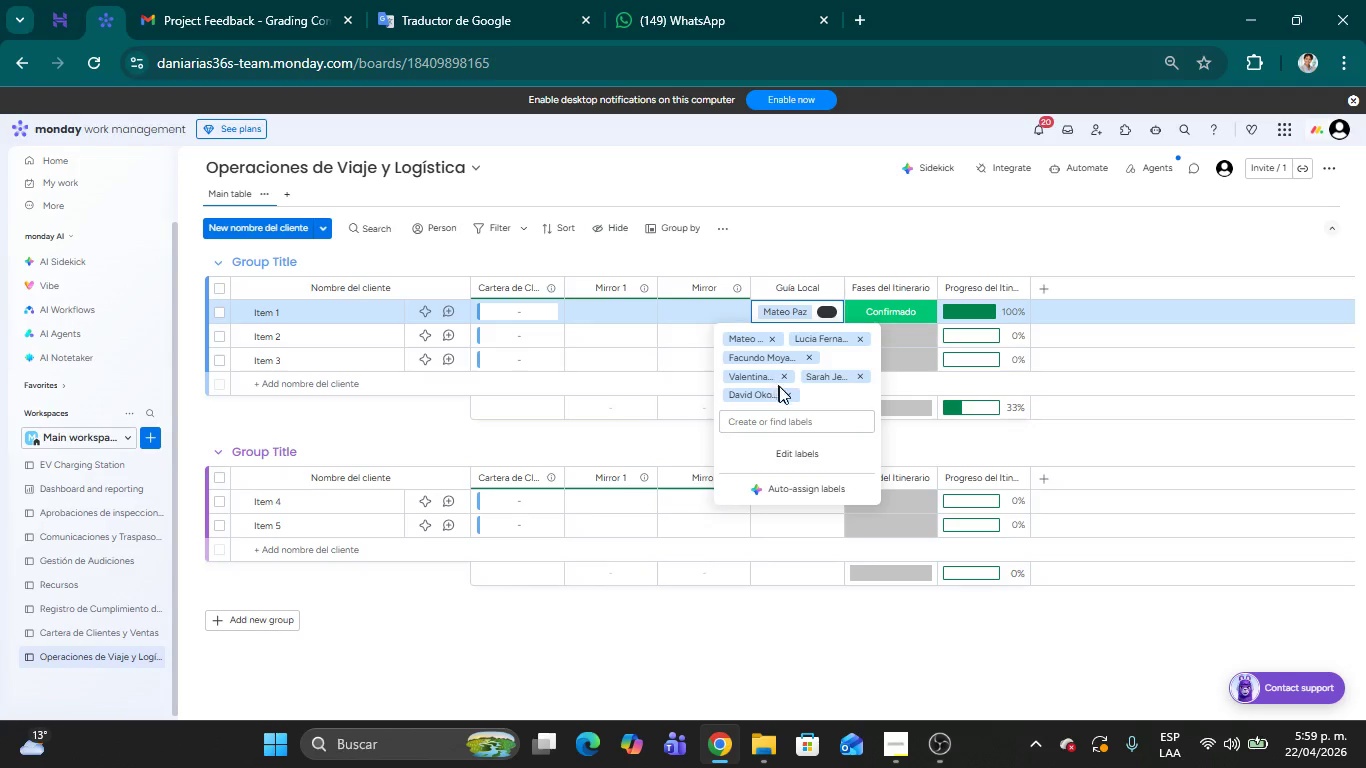 
left_click([777, 422])
 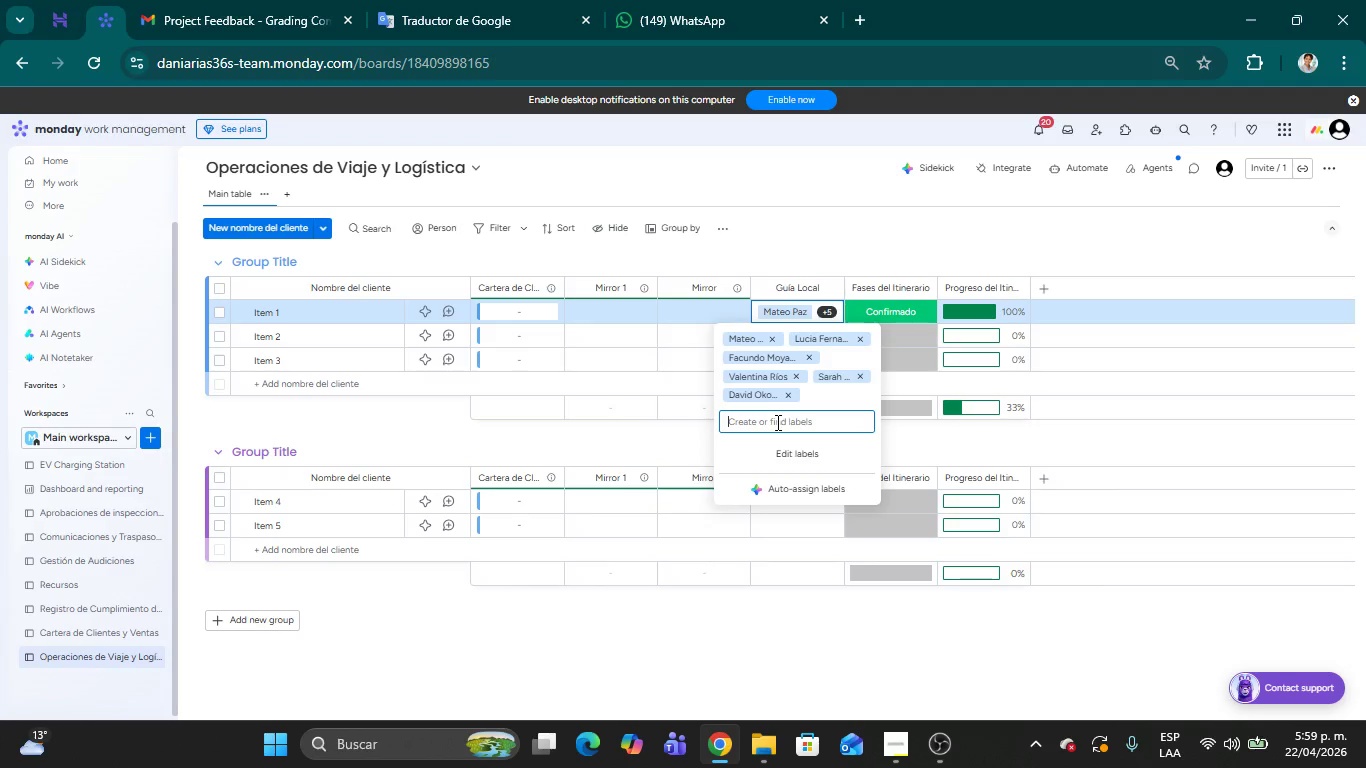 
type(Elena G)
 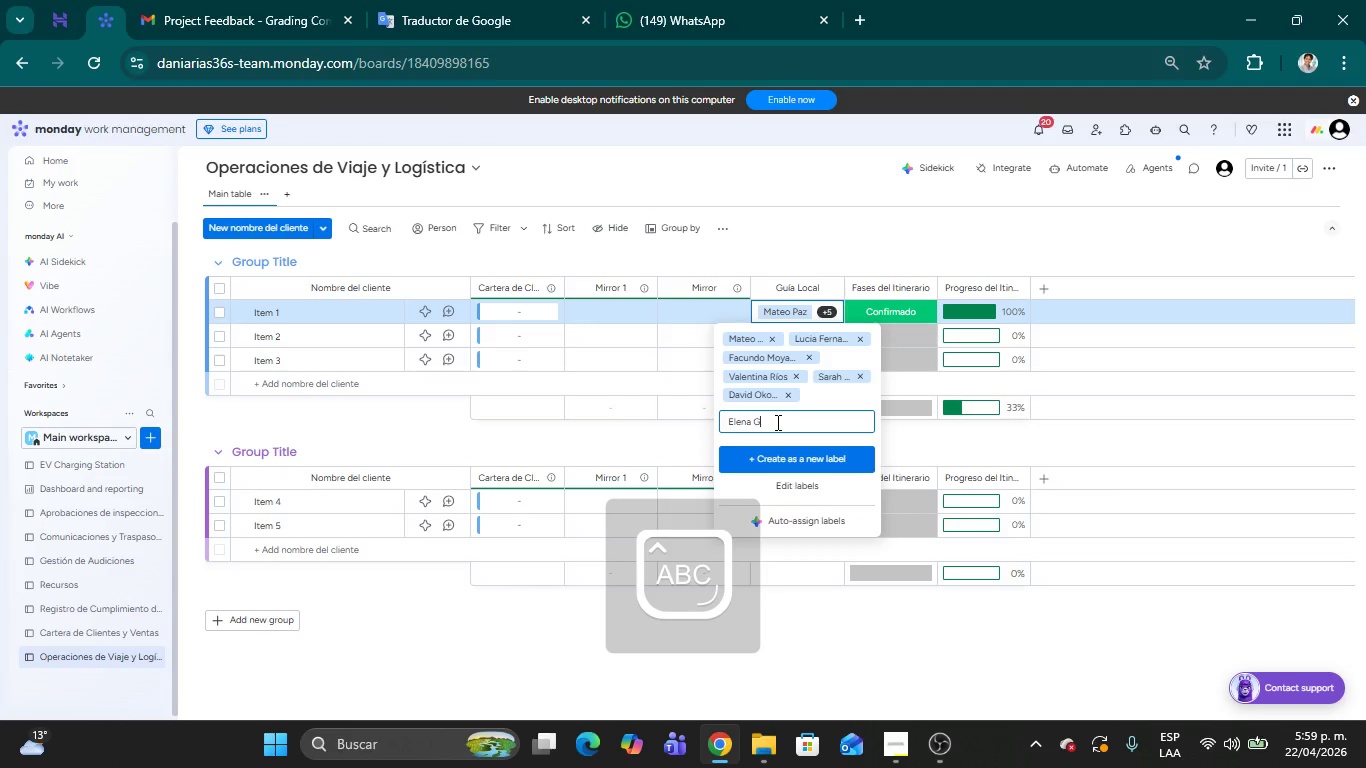 
type(uarnizo)
 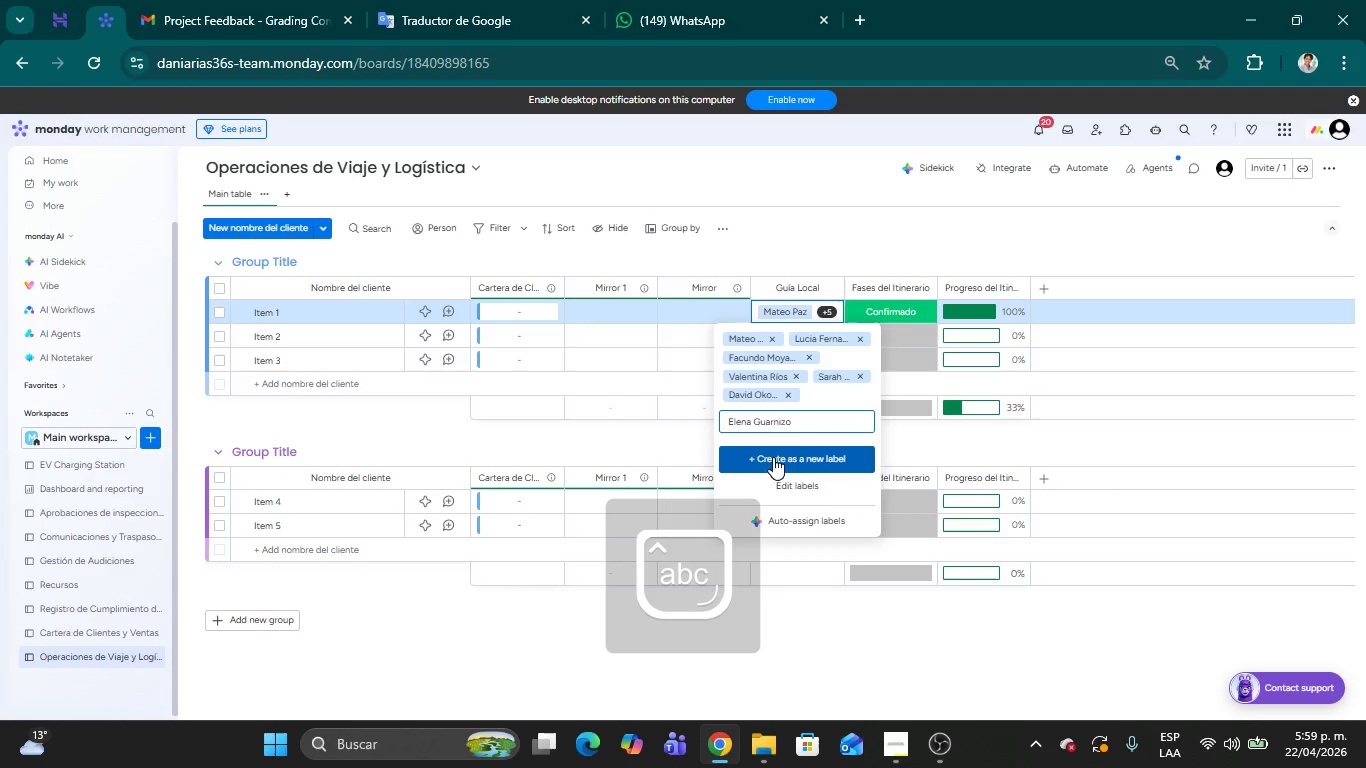 
left_click([769, 466])
 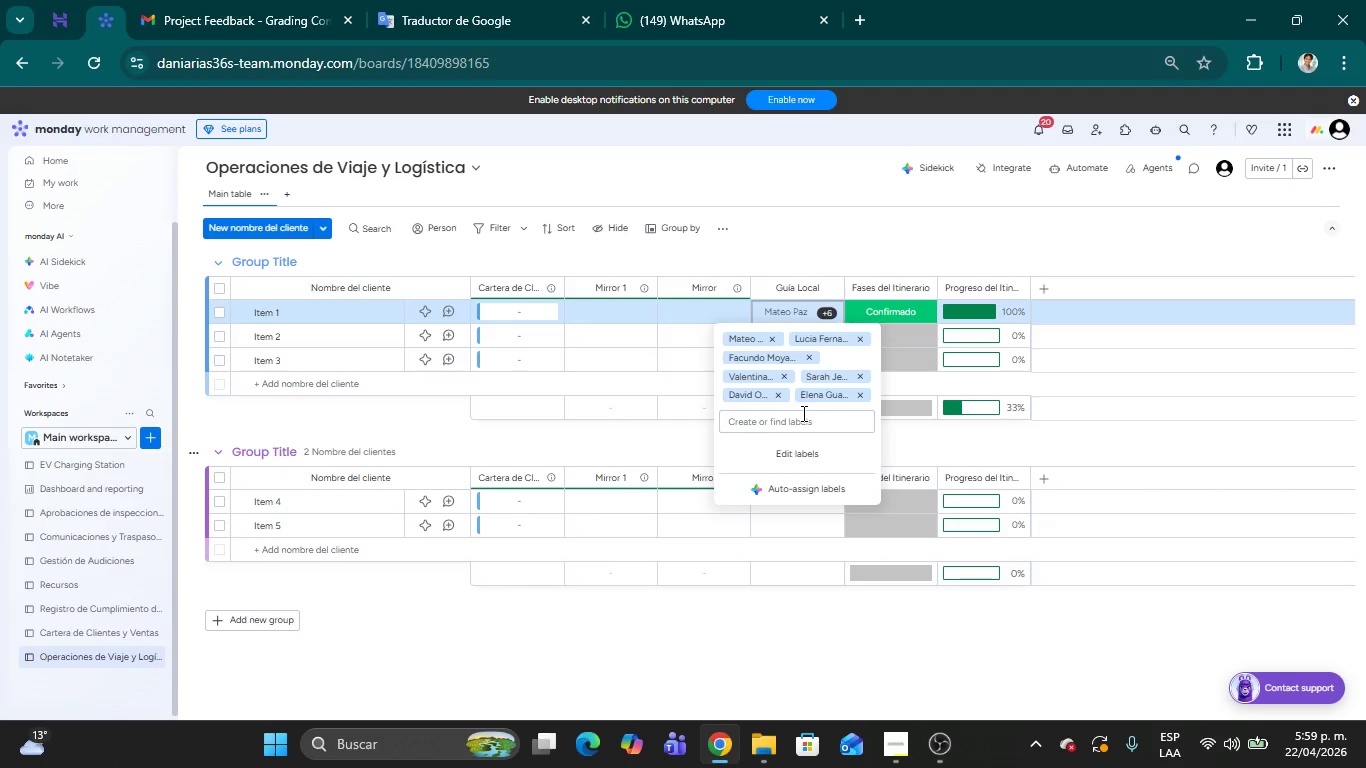 
left_click([786, 417])
 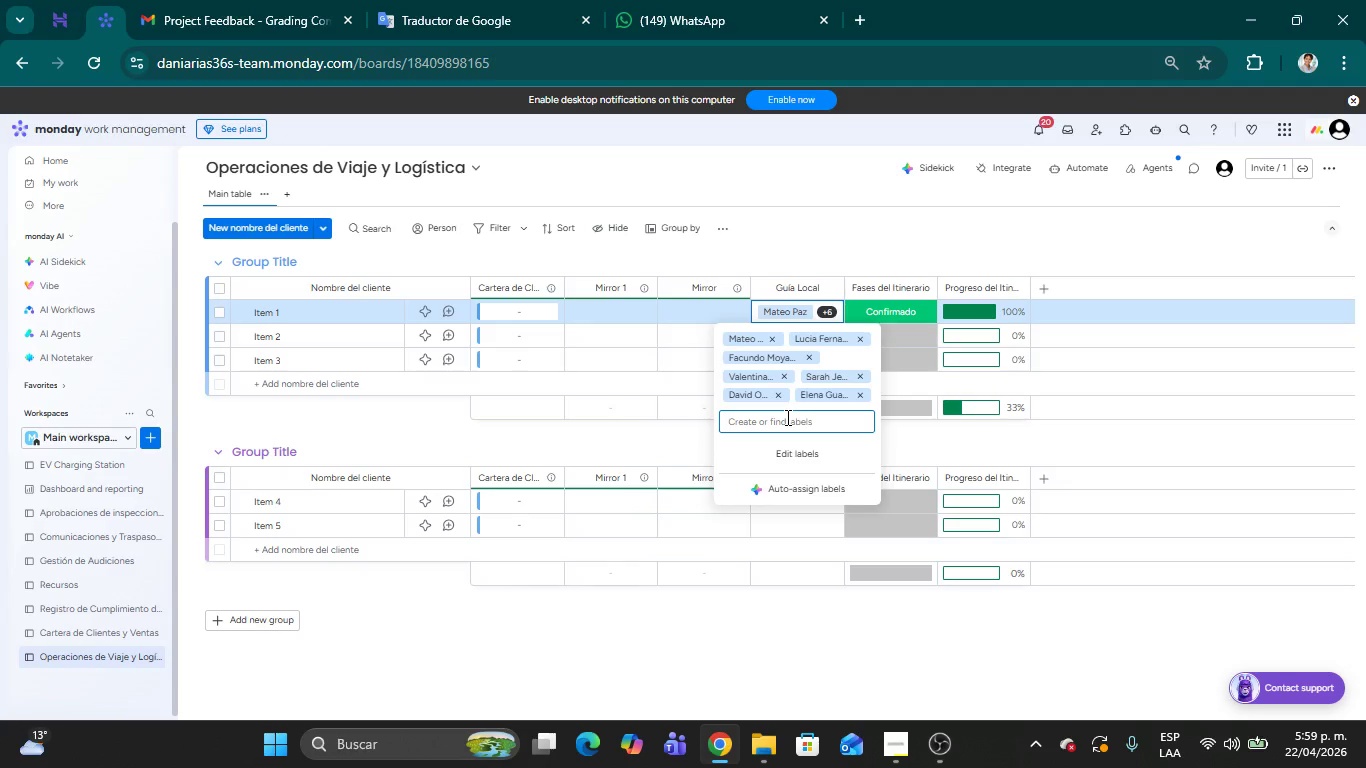 
type(MA)
key(Backspace)
type(arc)
key(Backspace)
type(cus Throne)
key(Backspace)
key(Backspace)
key(Backspace)
key(Backspace)
type(orn)
 